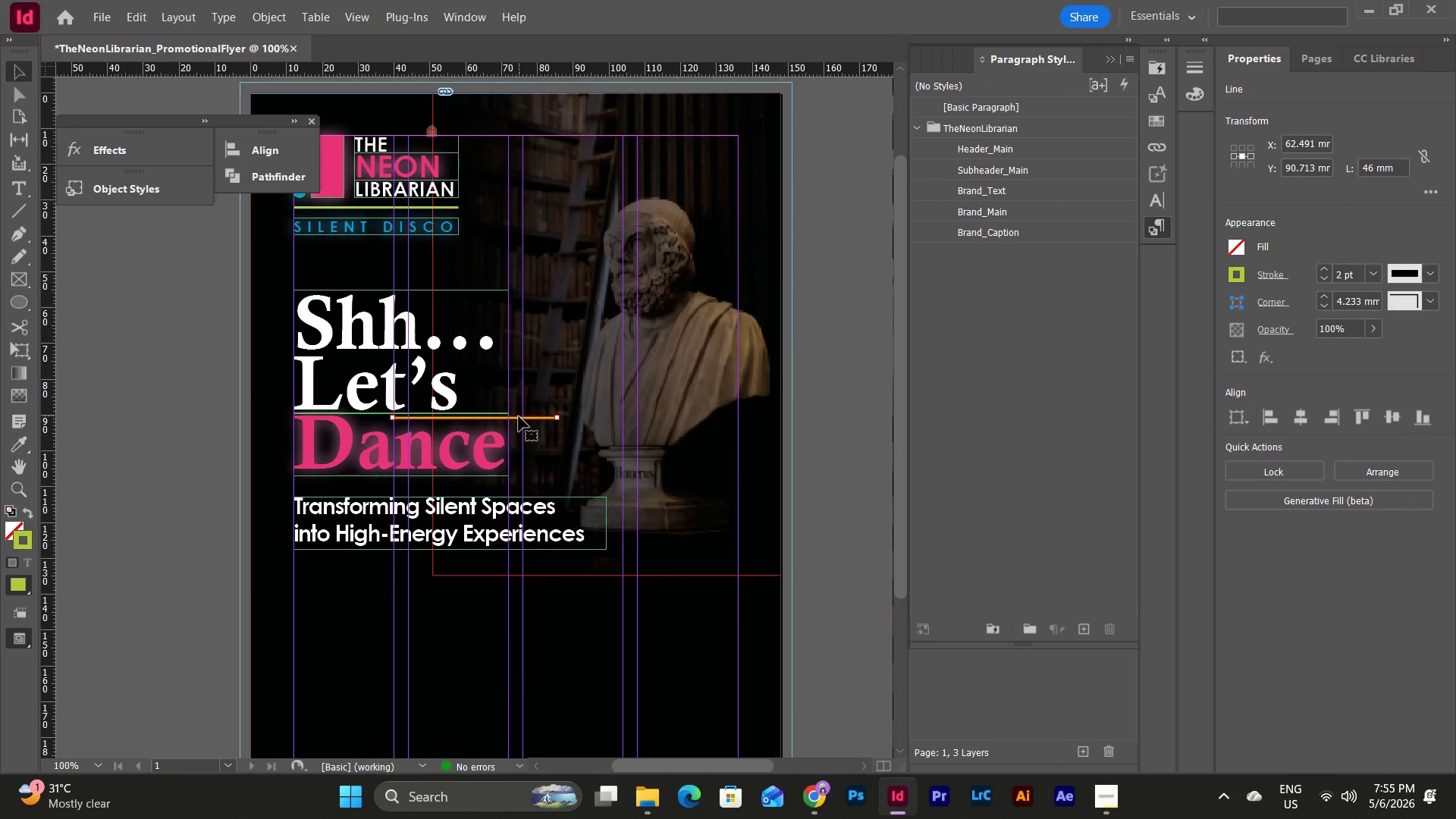 
left_click_drag(start_coordinate=[524, 418], to_coordinate=[468, 571])
 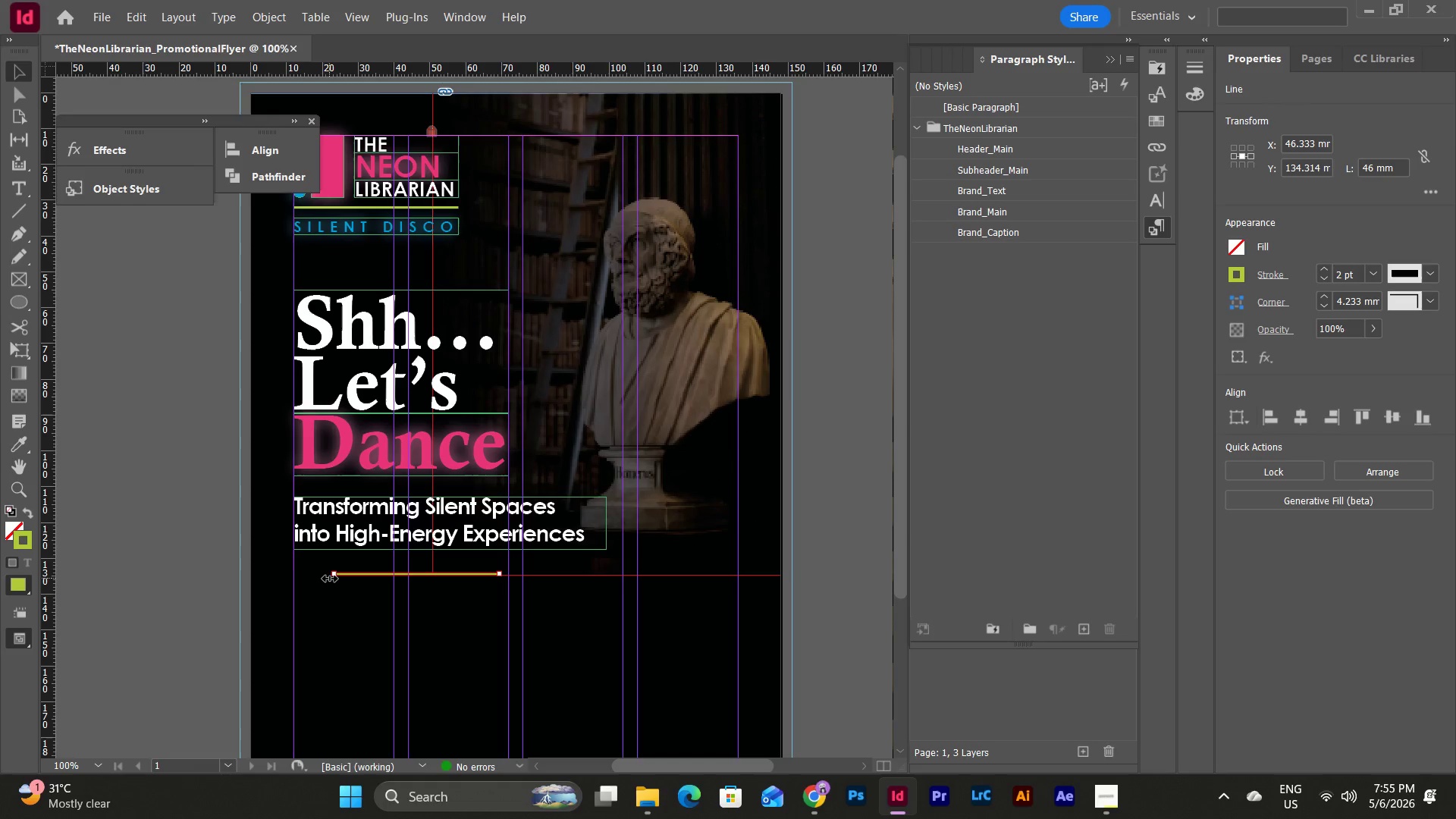 
left_click_drag(start_coordinate=[333, 576], to_coordinate=[290, 589])
 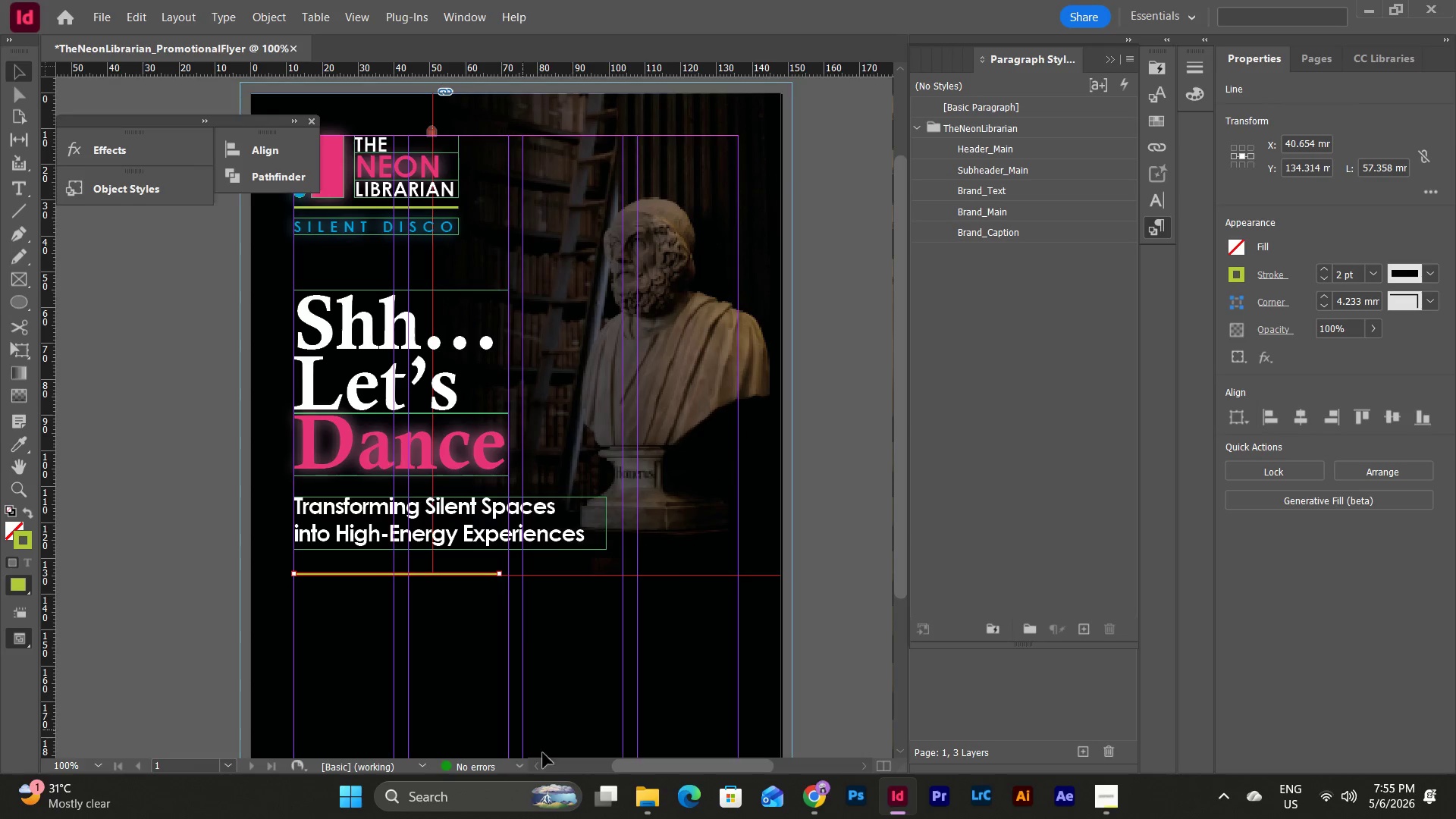 
left_click_drag(start_coordinate=[631, 767], to_coordinate=[643, 767])
 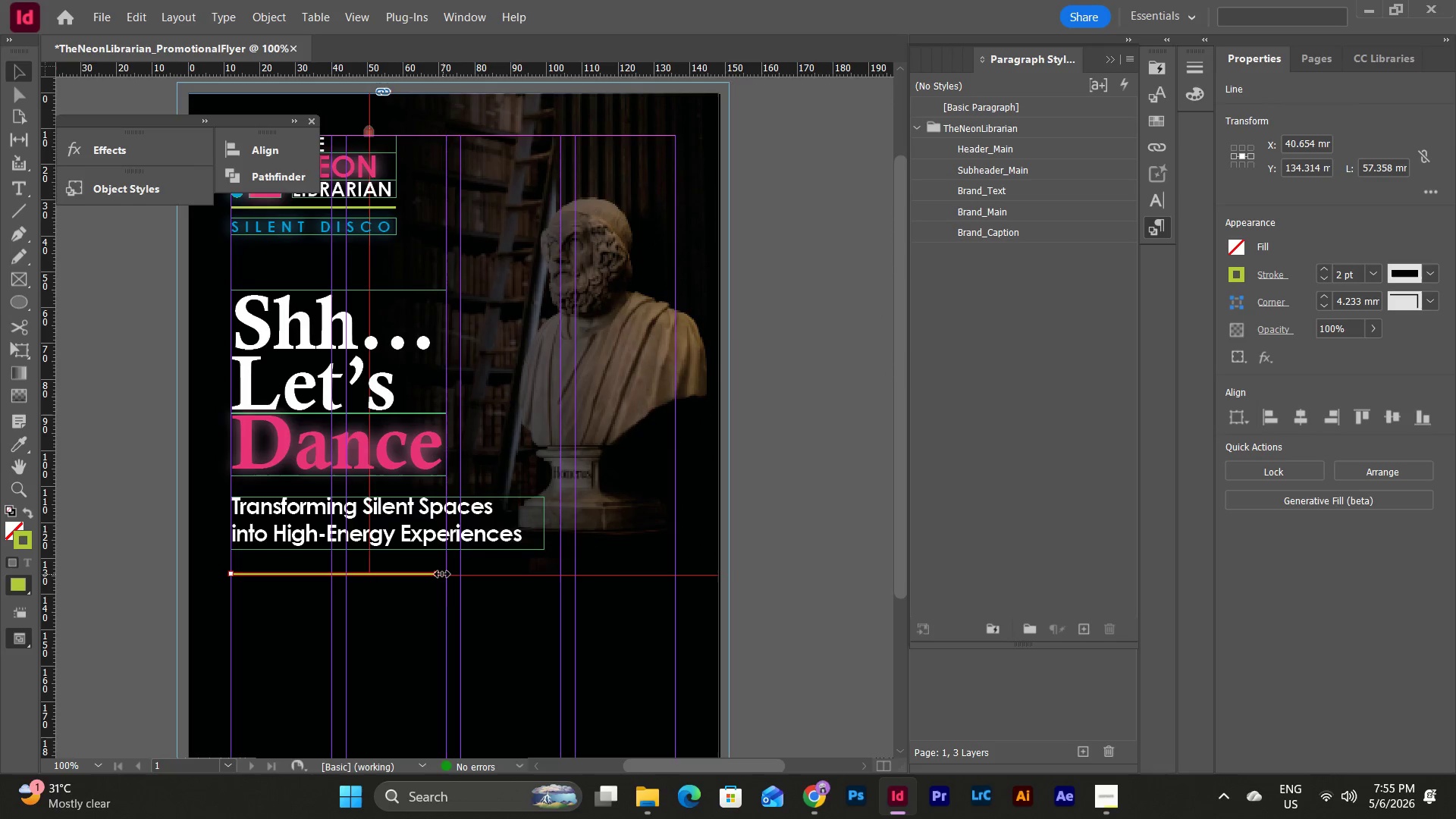 
left_click_drag(start_coordinate=[442, 574], to_coordinate=[542, 582])
 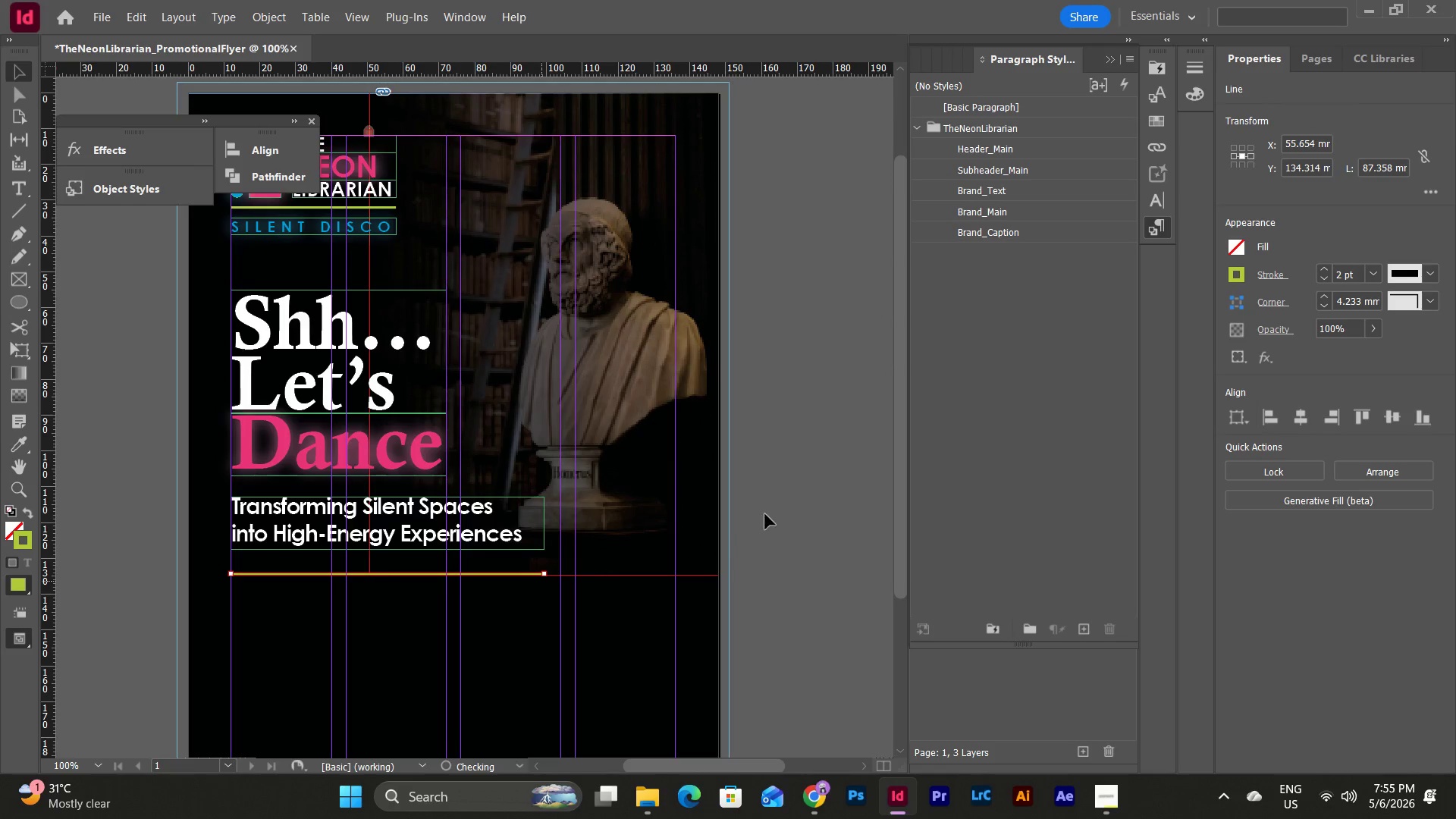 
left_click([770, 506])
 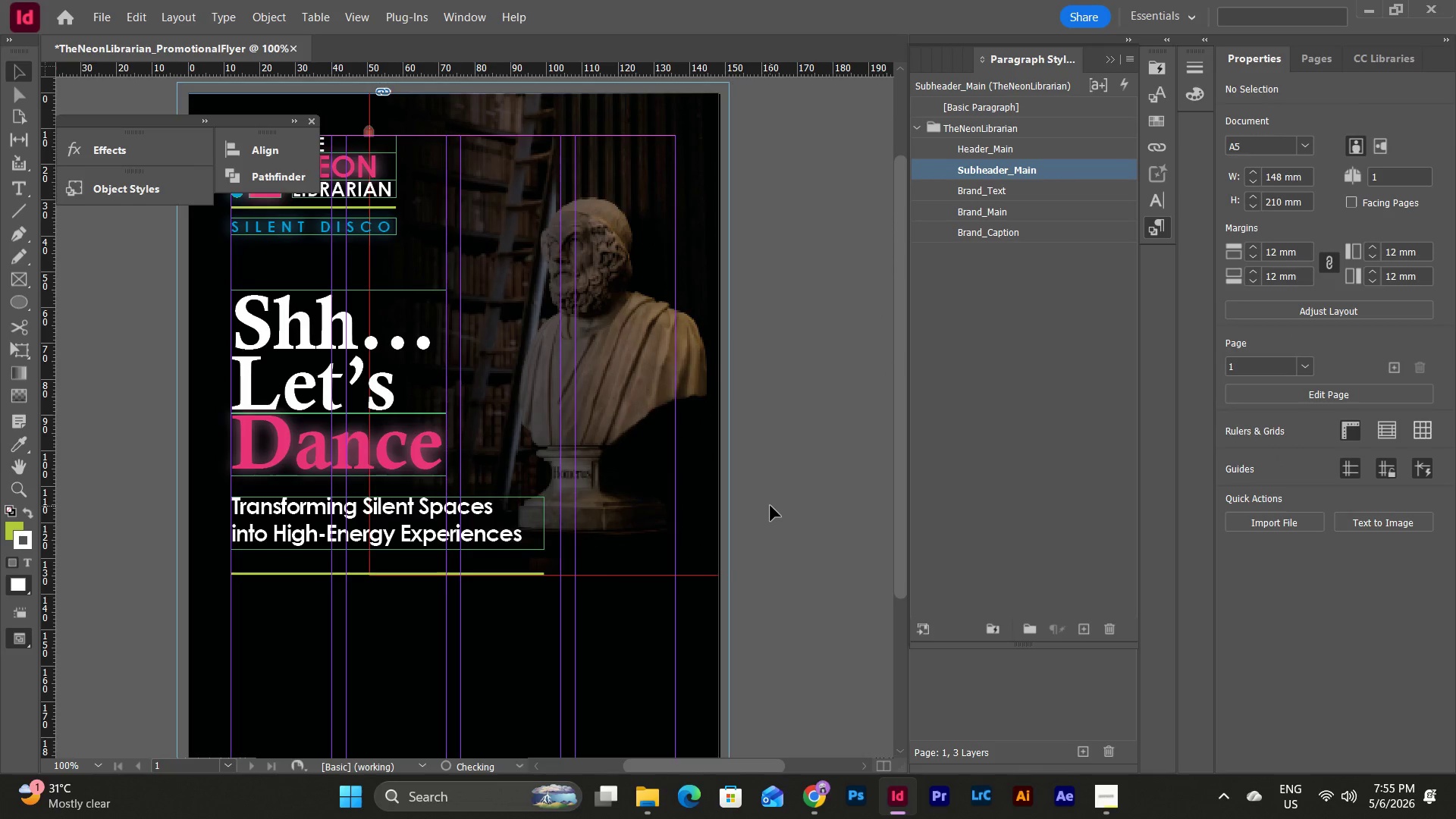 
key(W)
 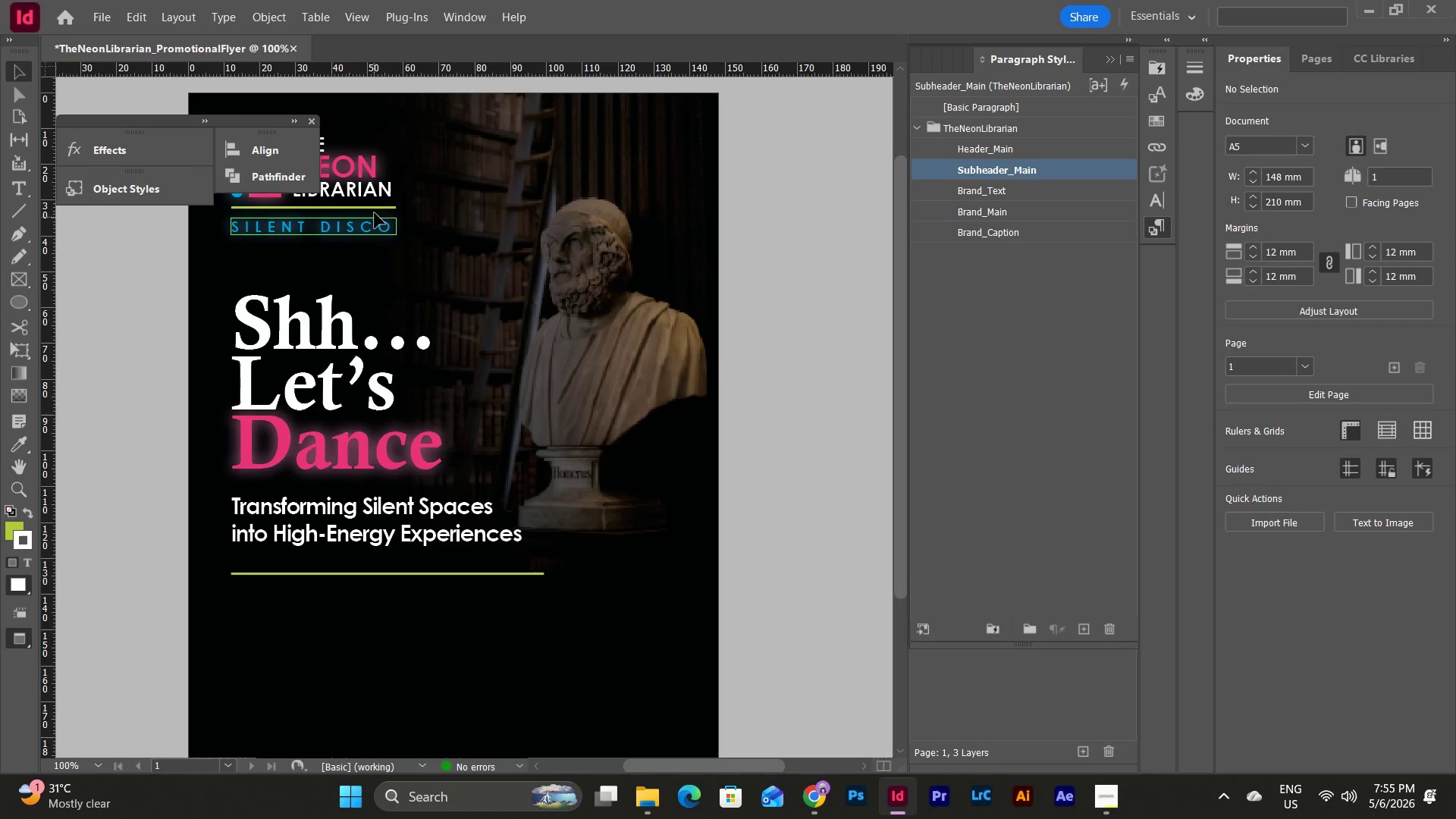 
left_click([378, 207])
 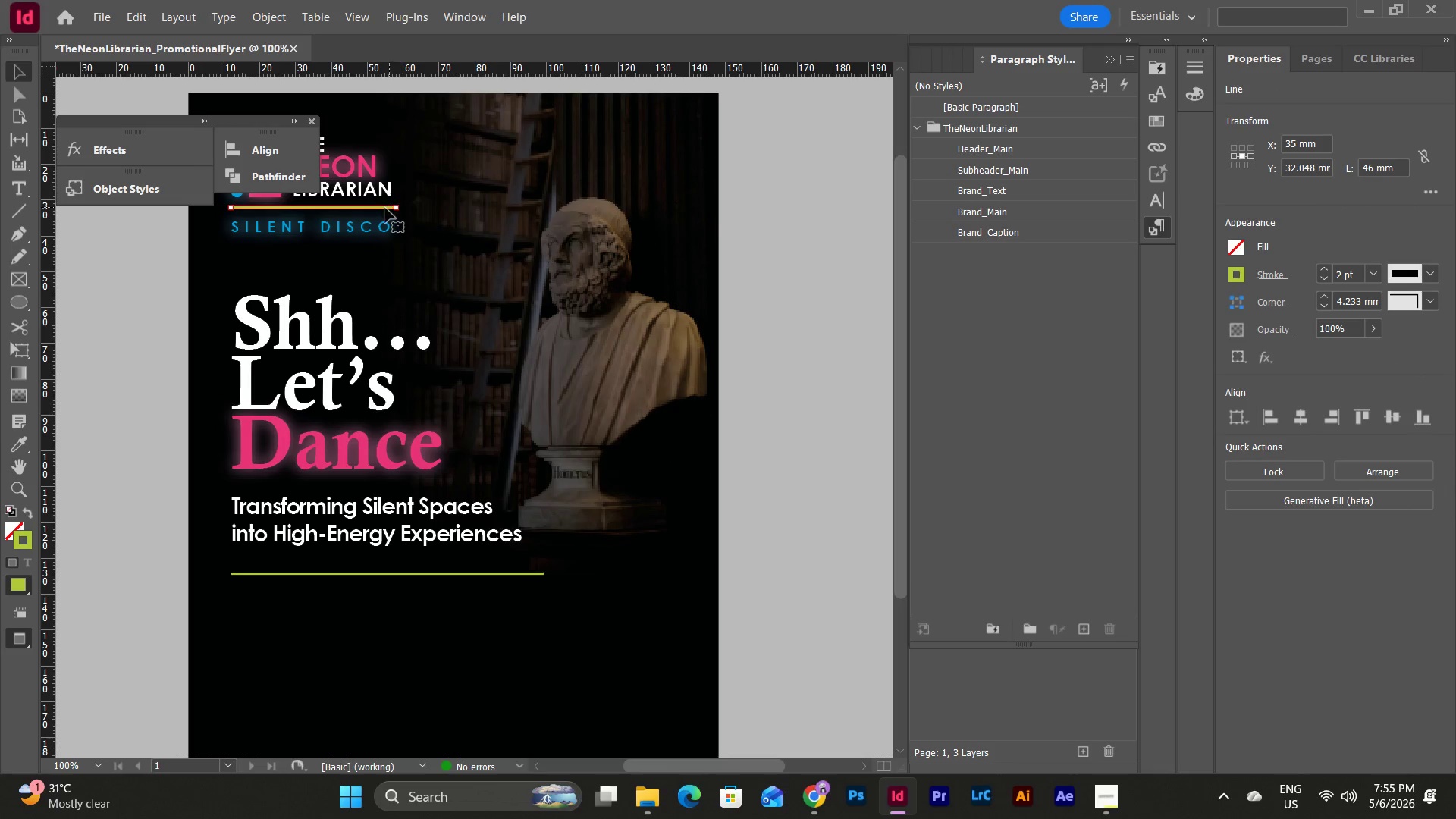 
right_click([384, 206])
 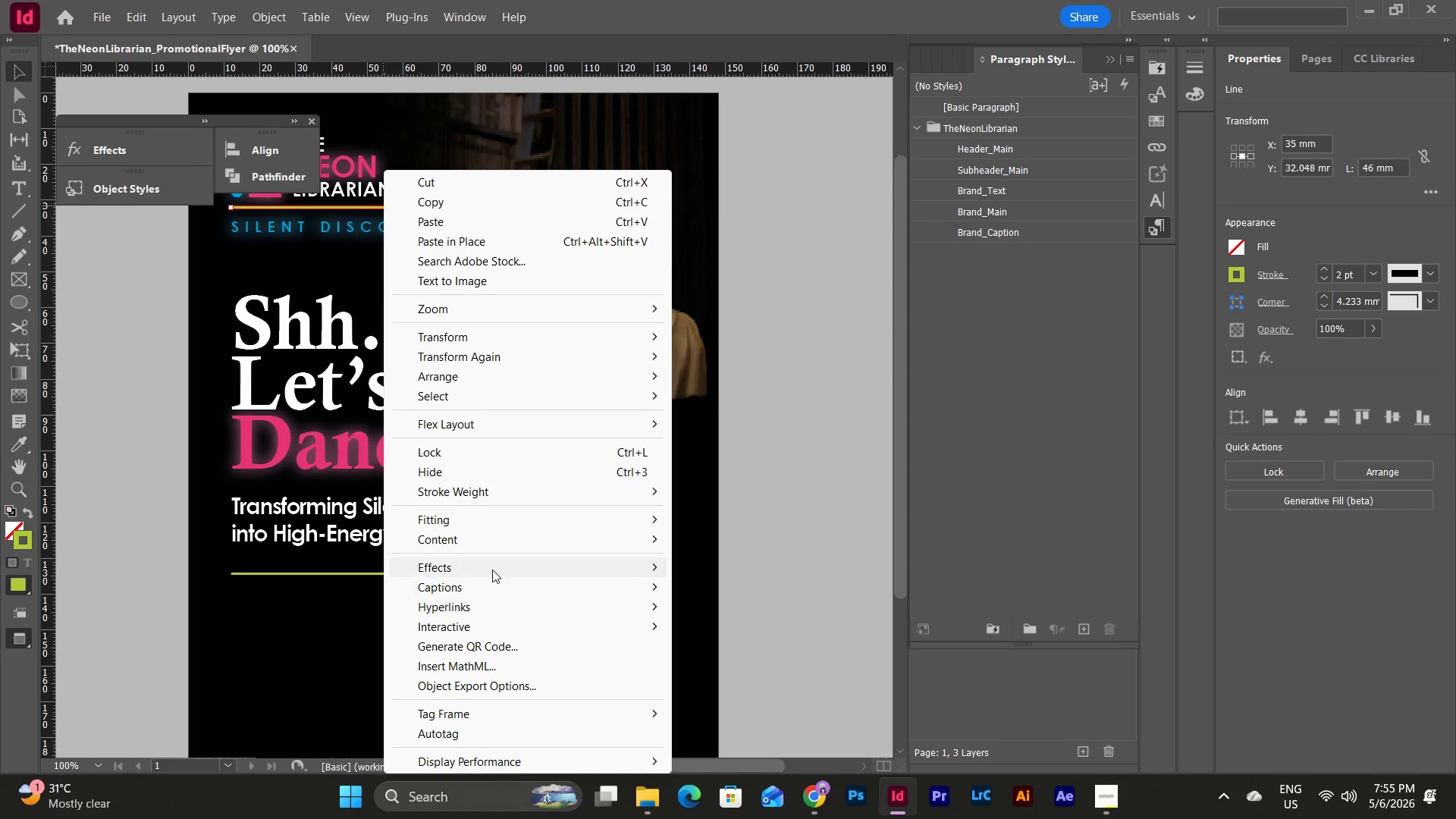 
left_click([492, 570])
 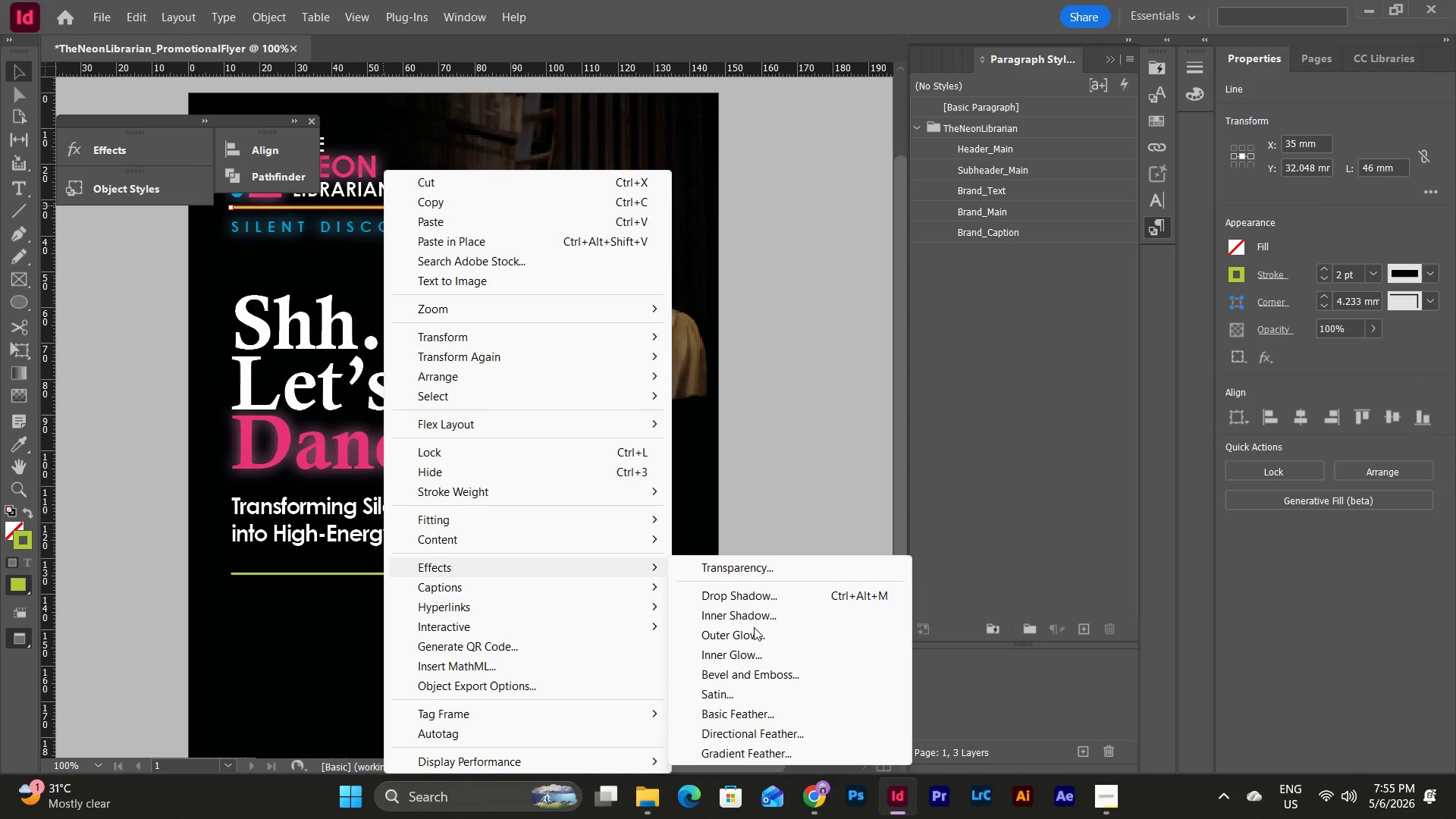 
left_click([745, 633])
 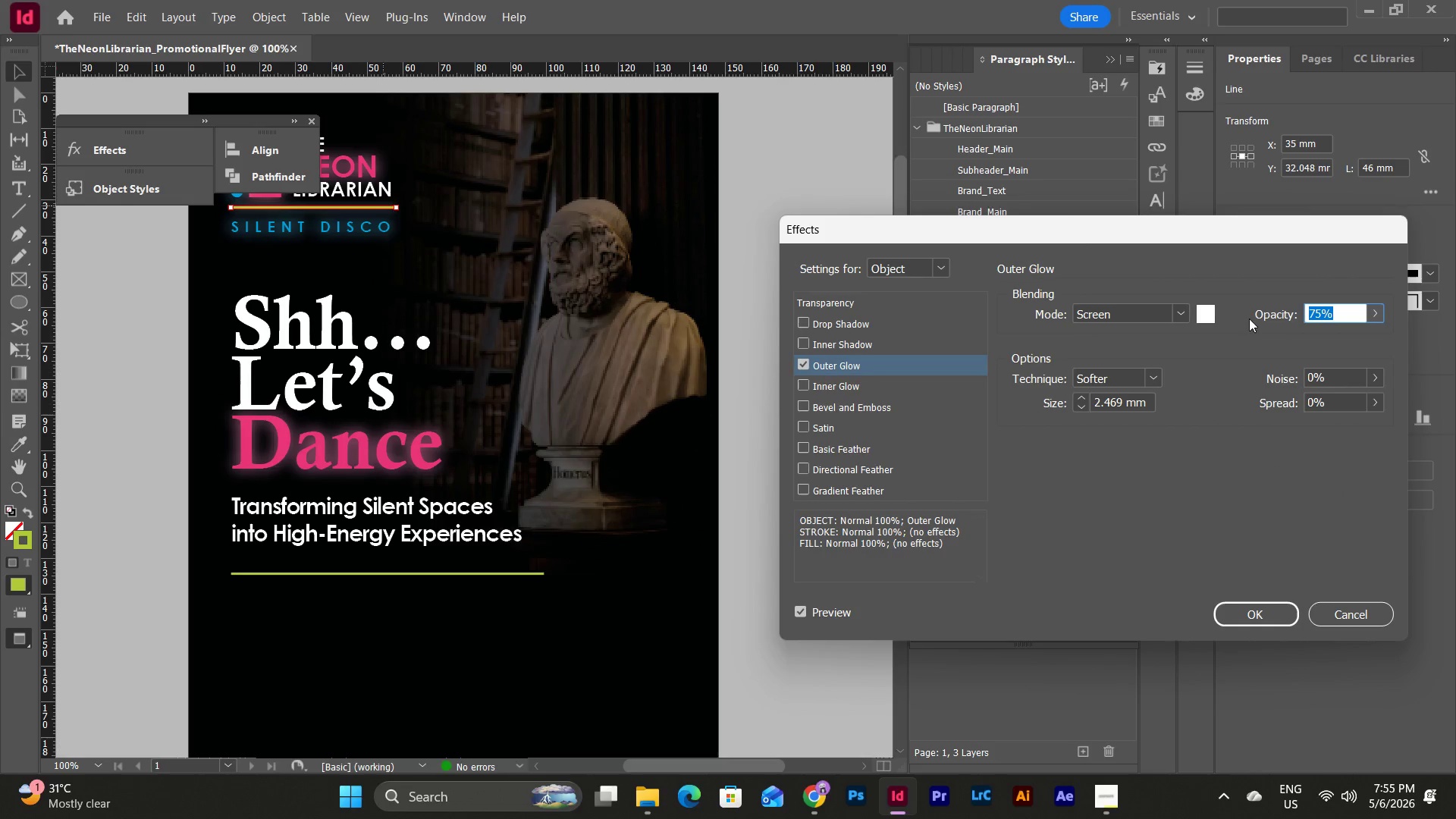 
left_click([1203, 315])
 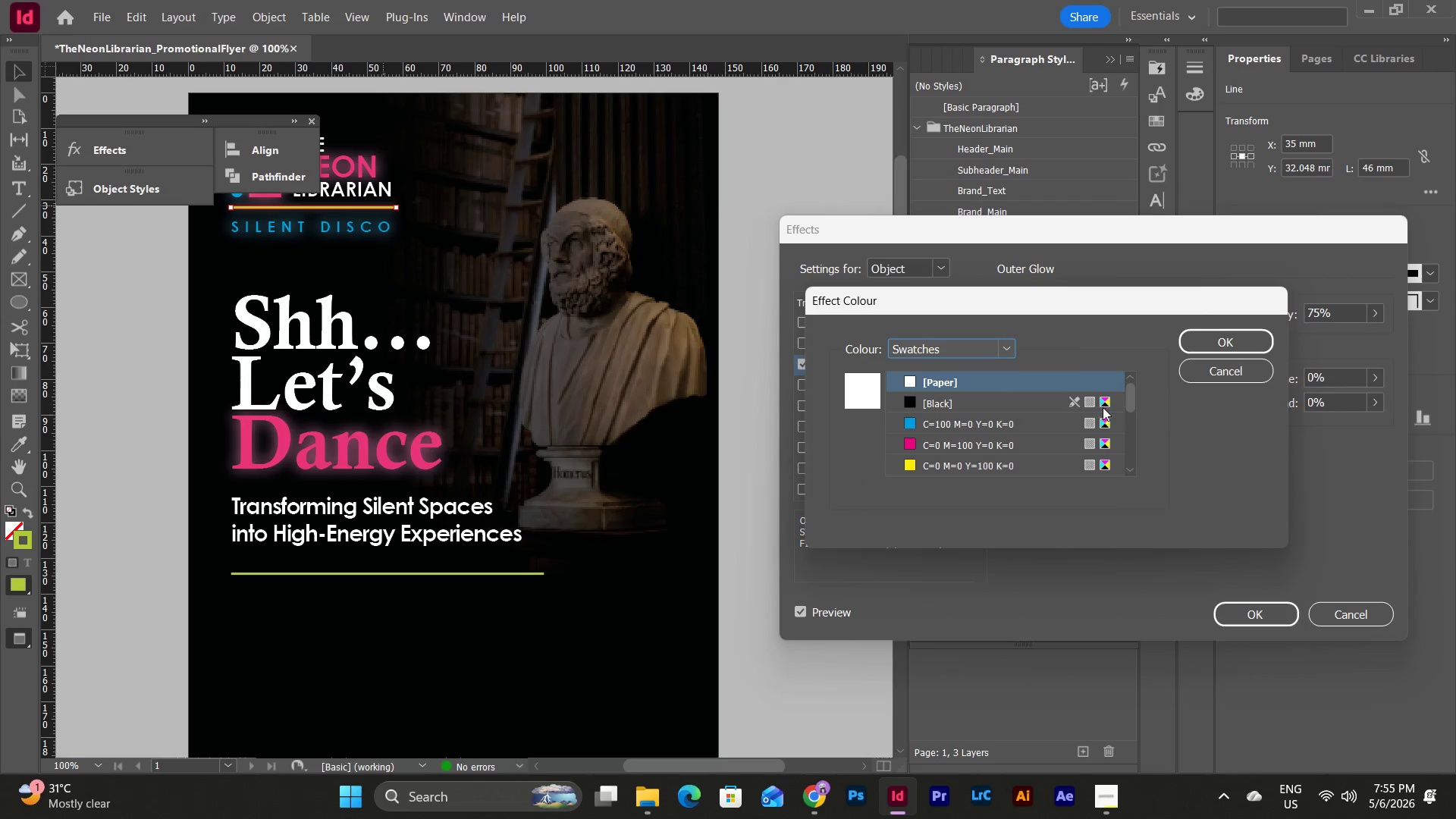 
left_click_drag(start_coordinate=[1130, 395], to_coordinate=[1132, 477])
 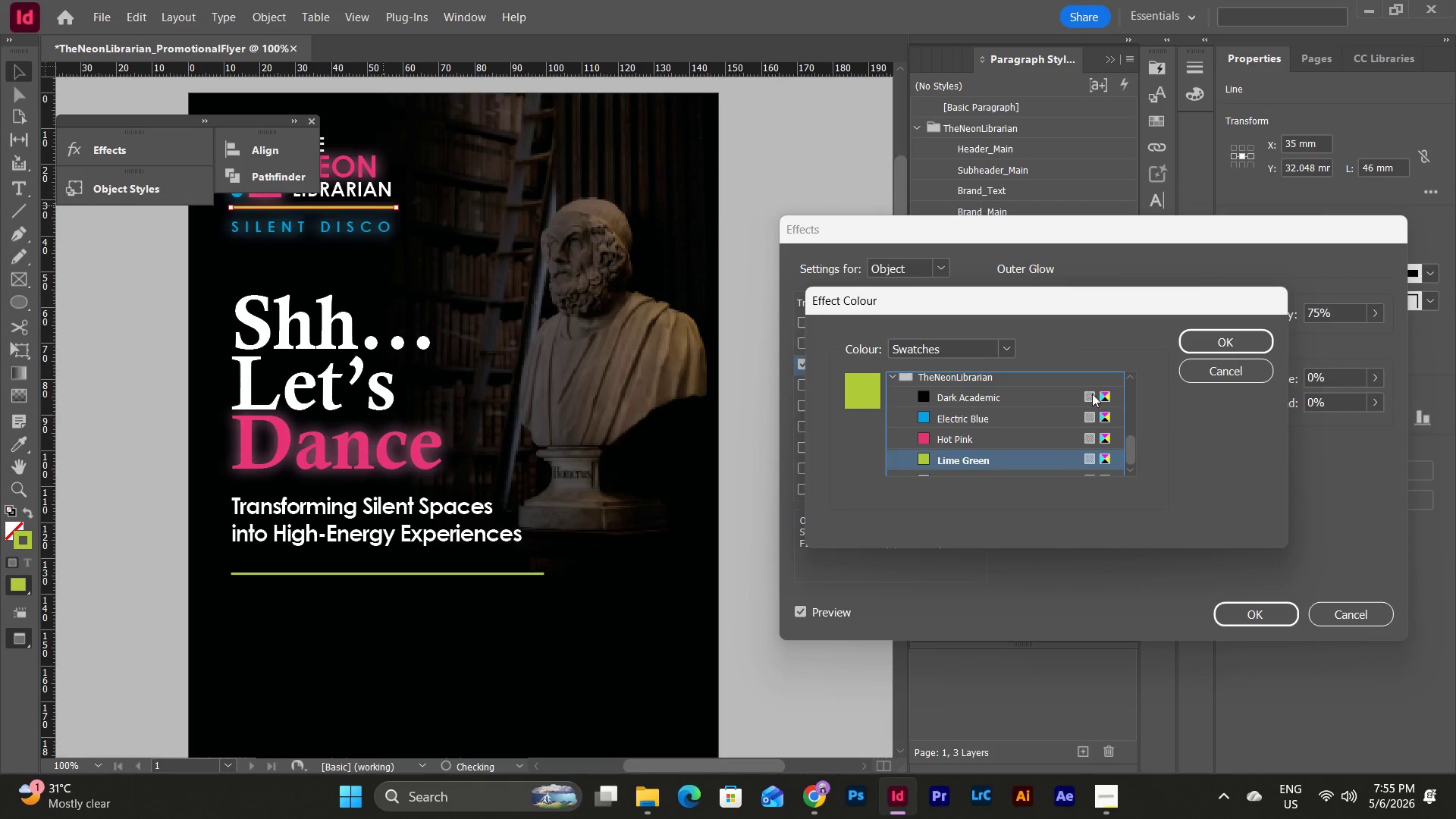 
left_click([1240, 337])
 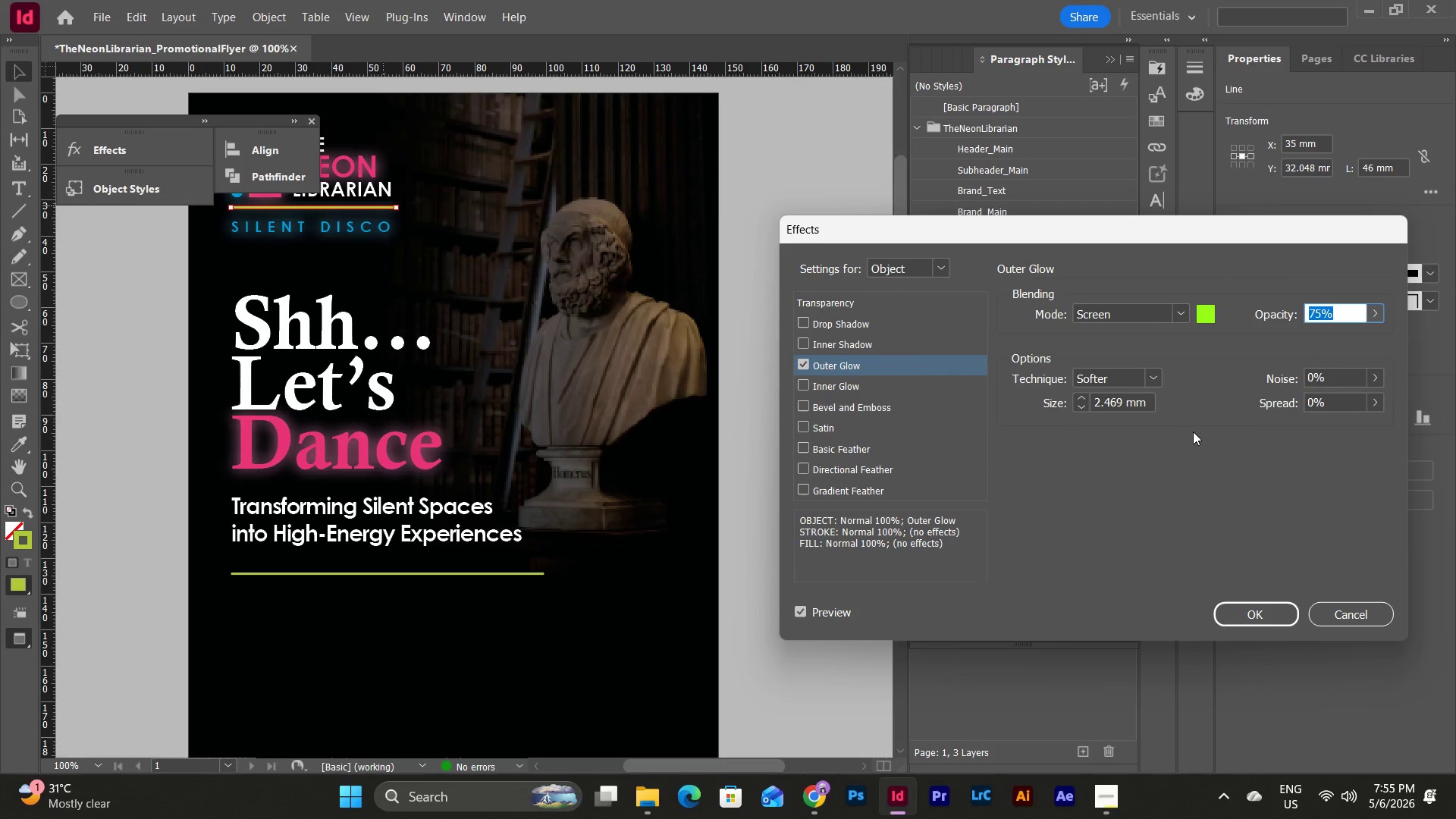 
left_click([1144, 406])
 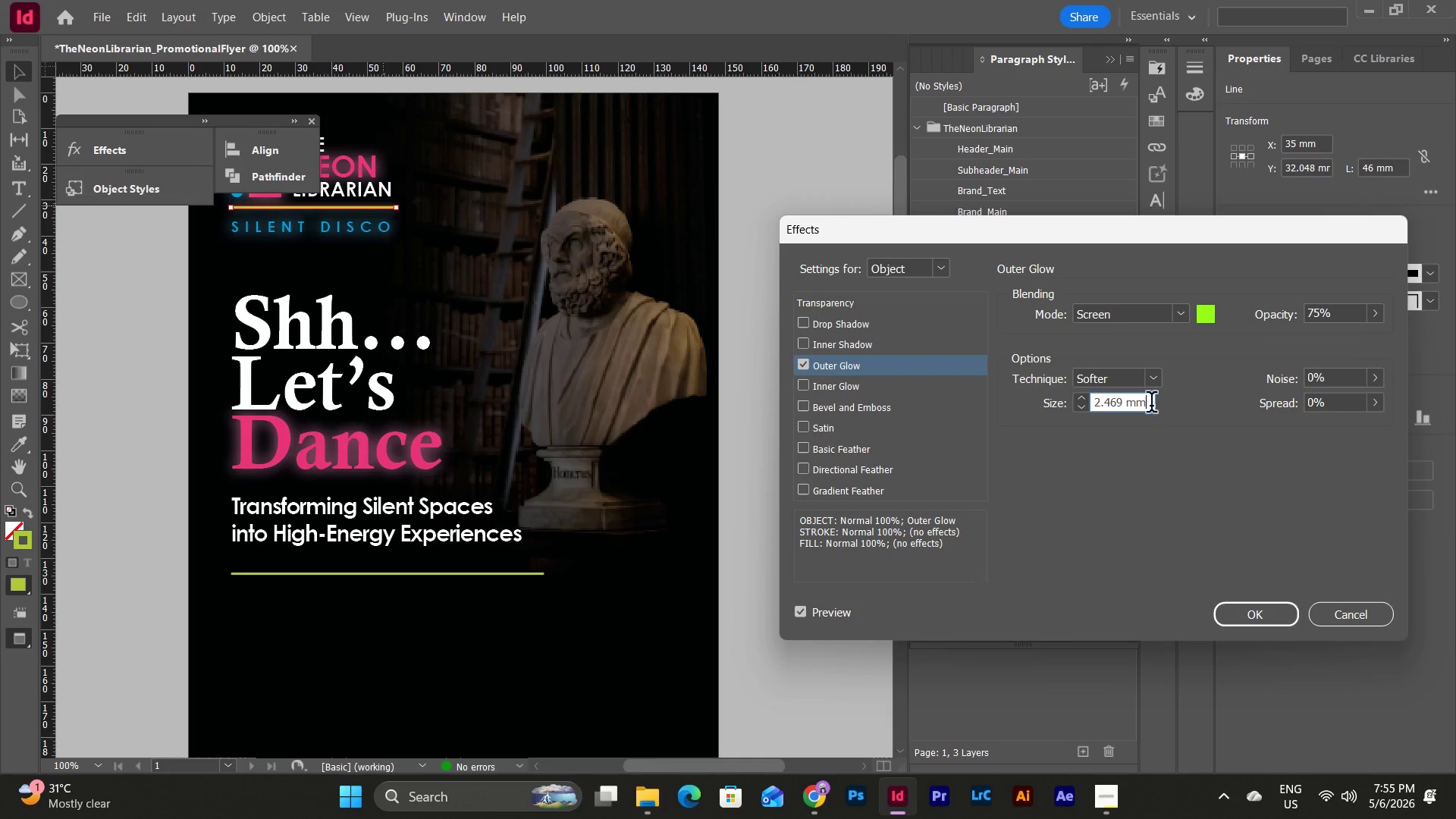 
left_click_drag(start_coordinate=[1149, 403], to_coordinate=[1000, 397])
 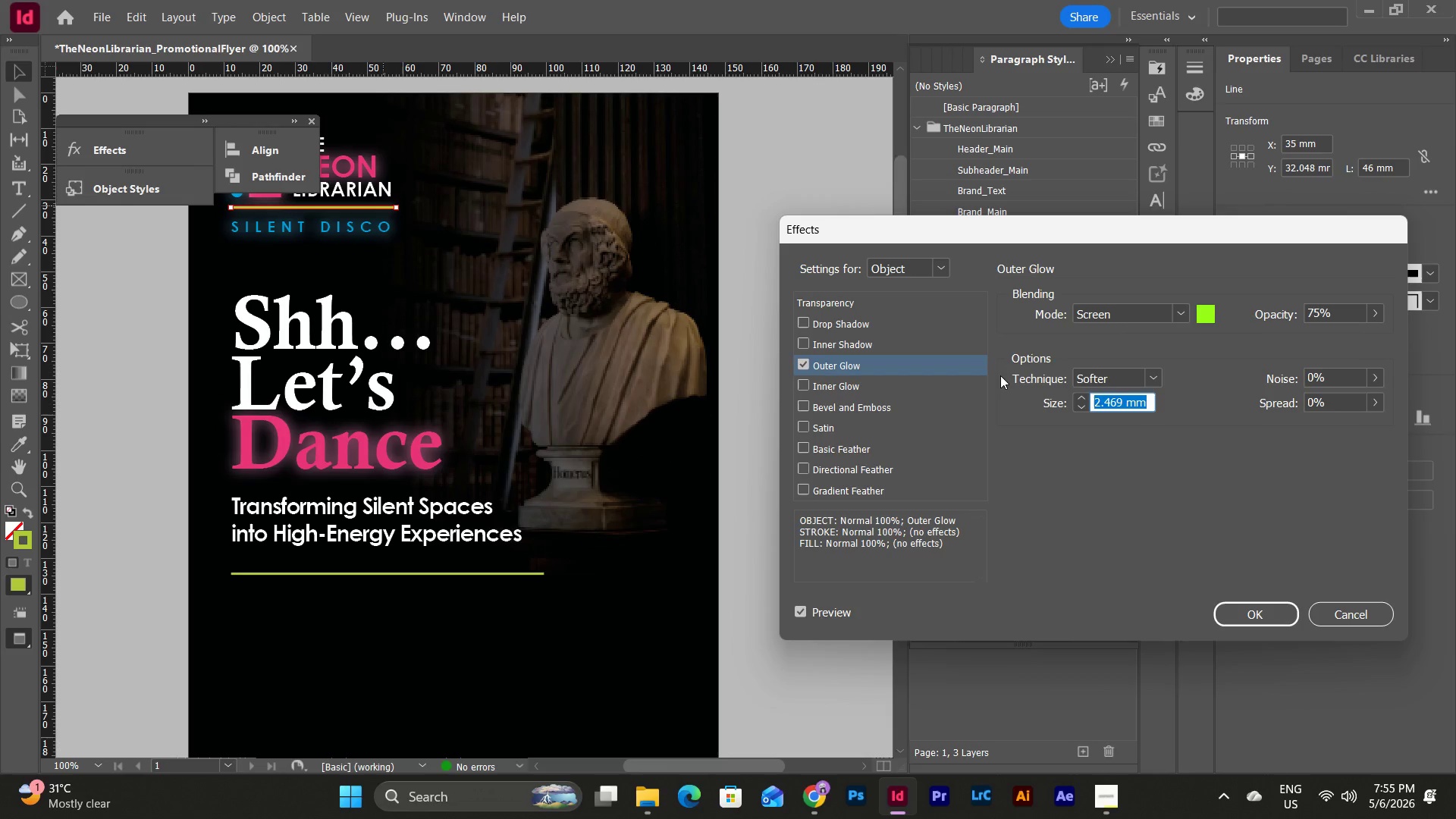 
key(Numpad5)
 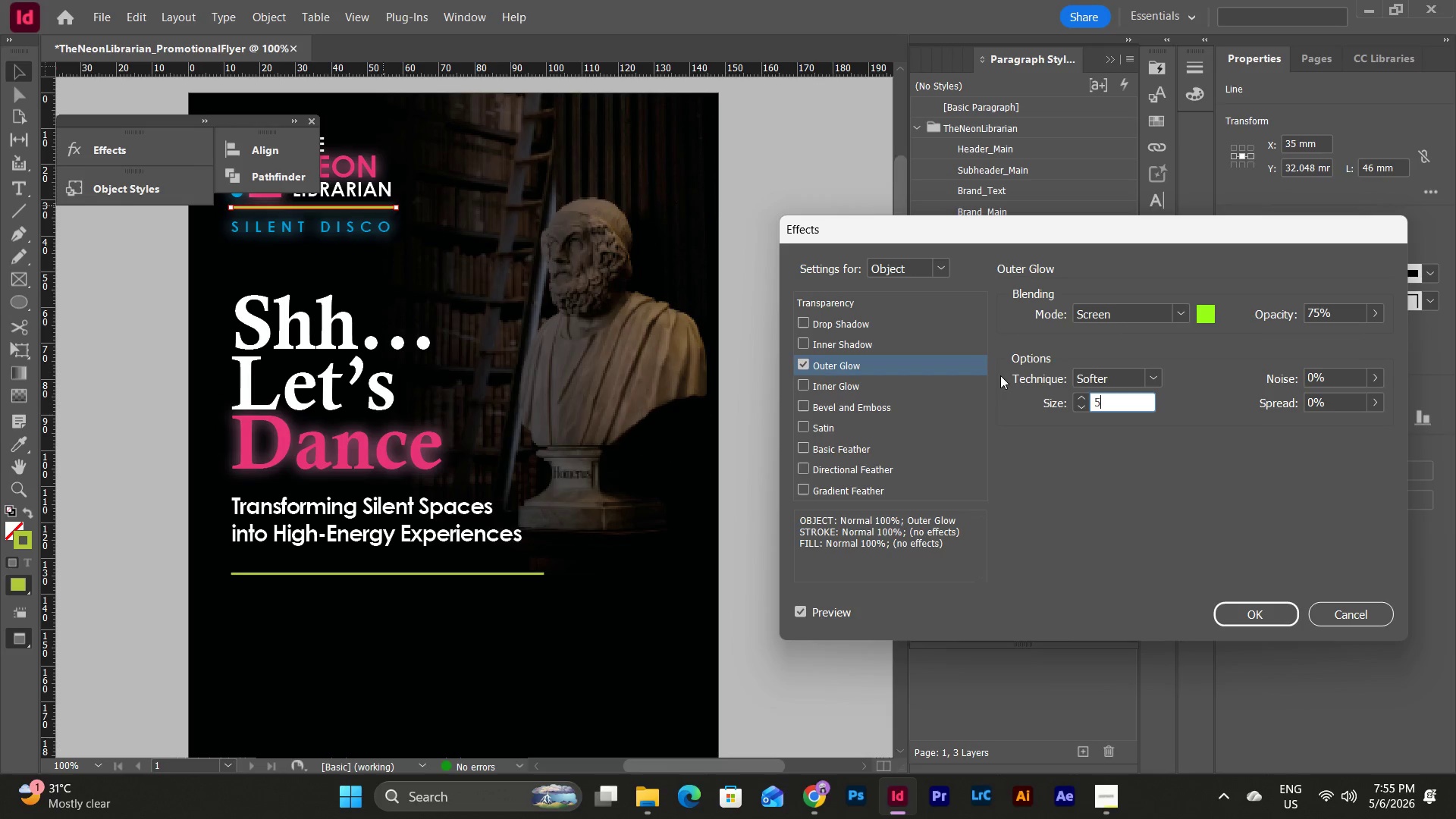 
key(Tab)
 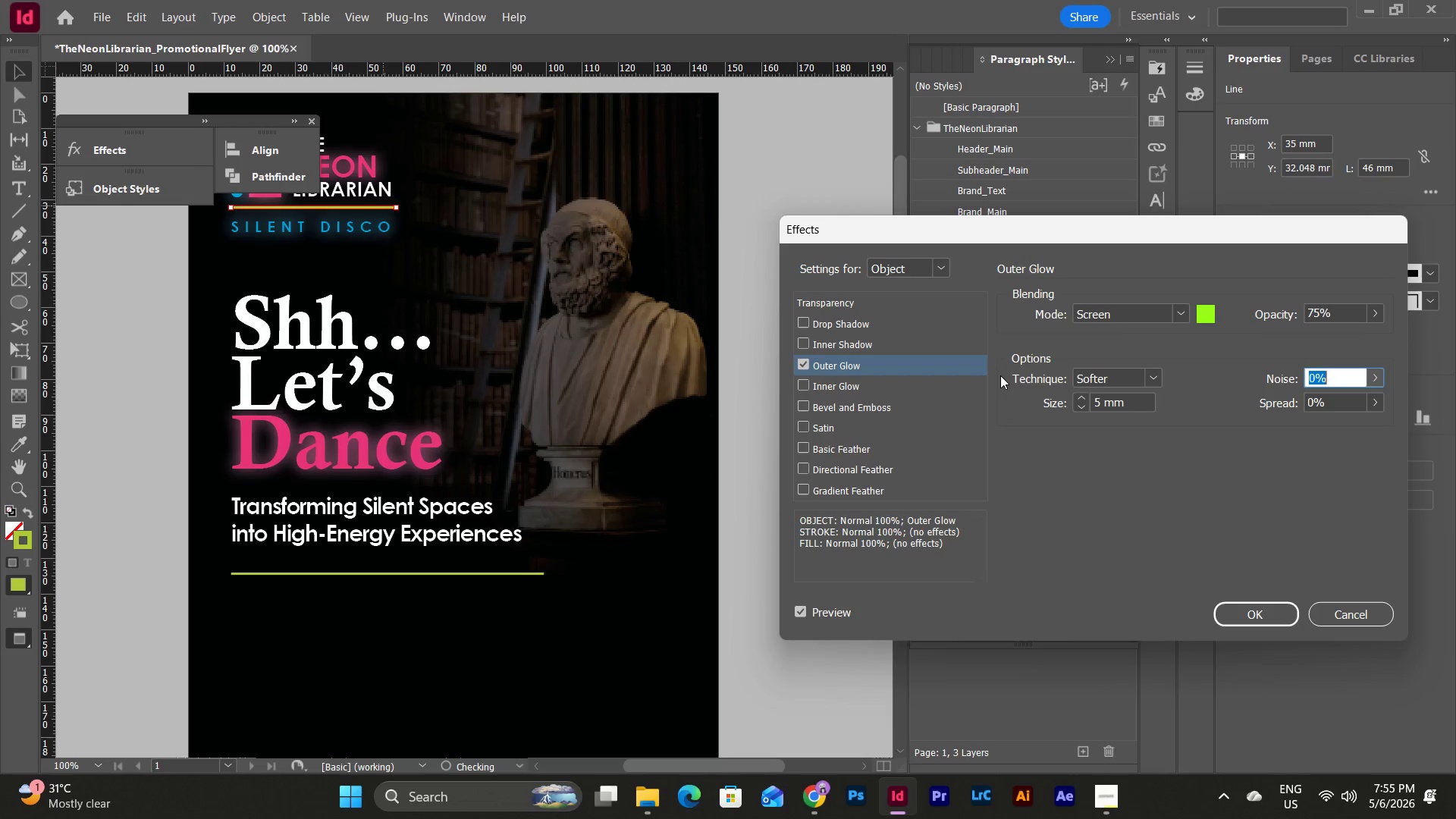 
key(Tab)
 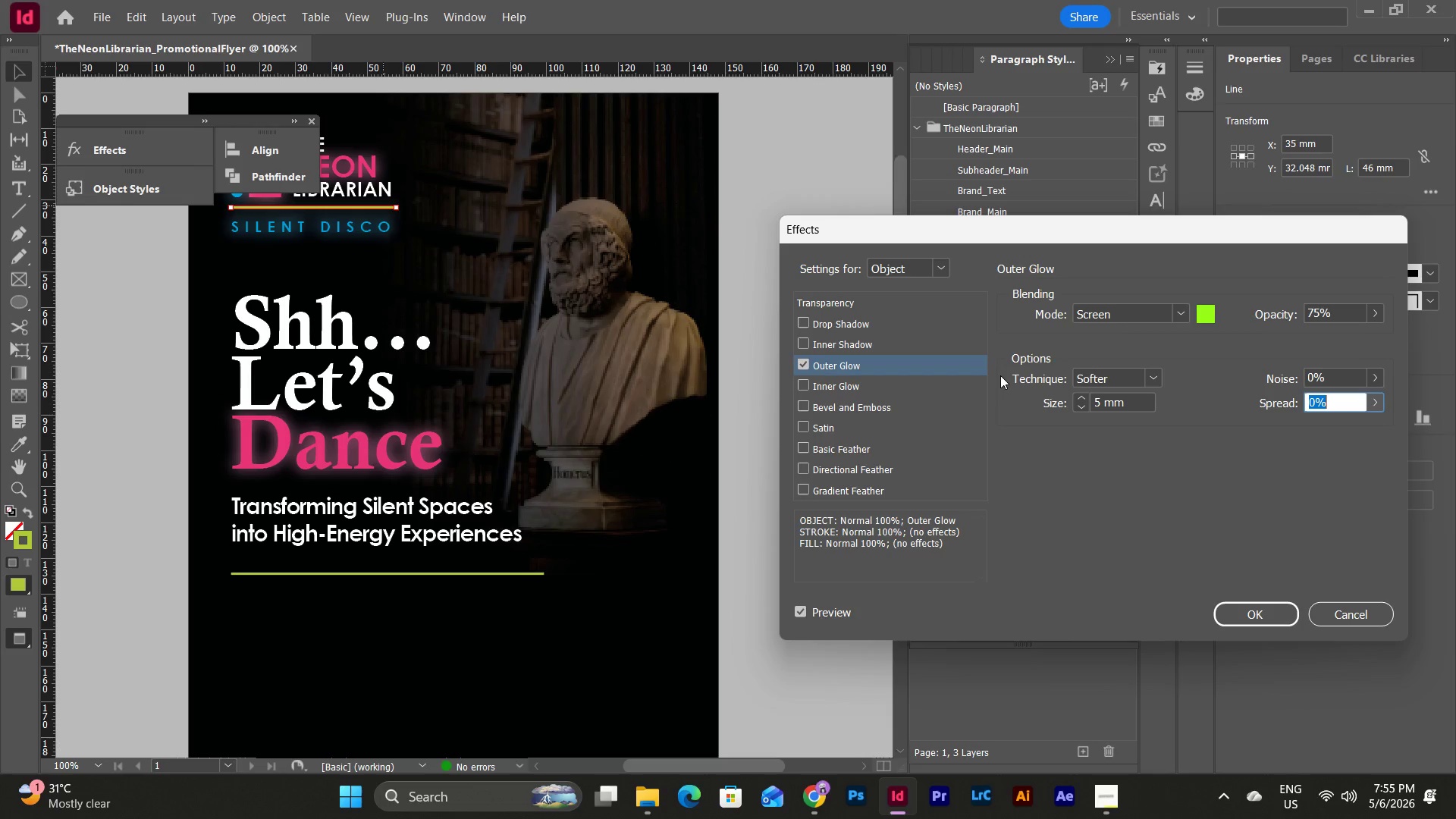 
key(Numpad1)
 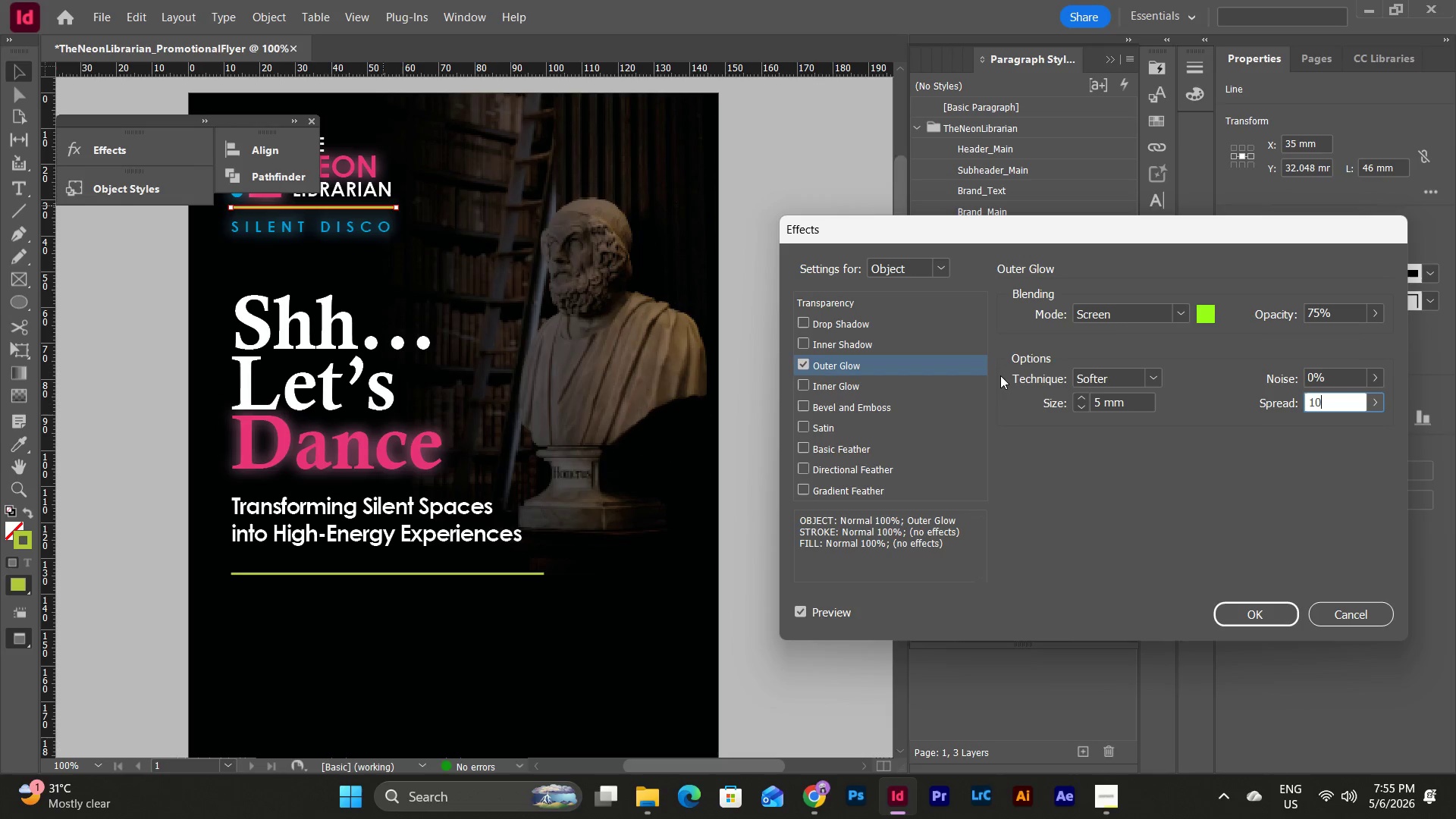 
key(Numpad0)
 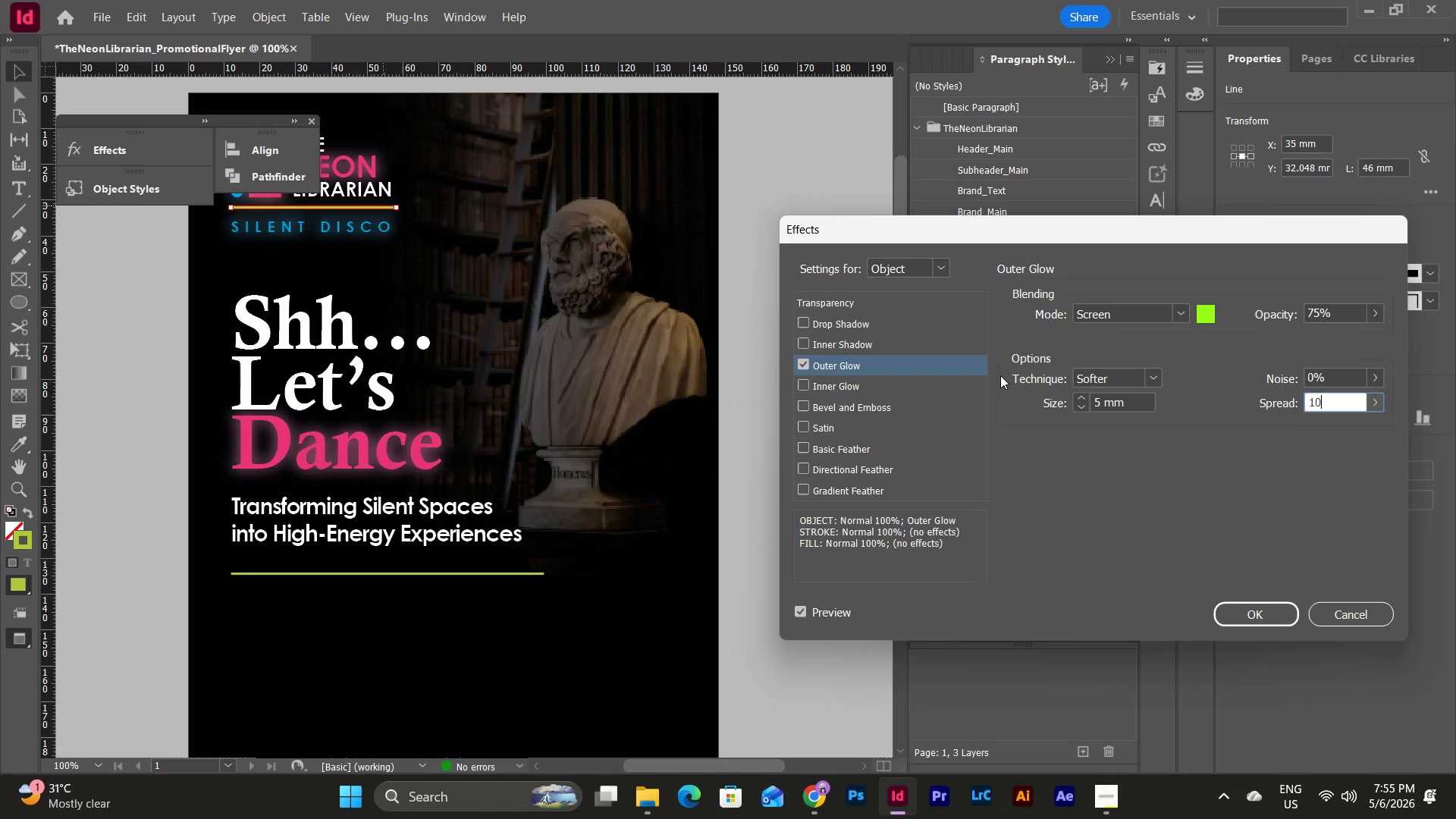 
key(Tab)
 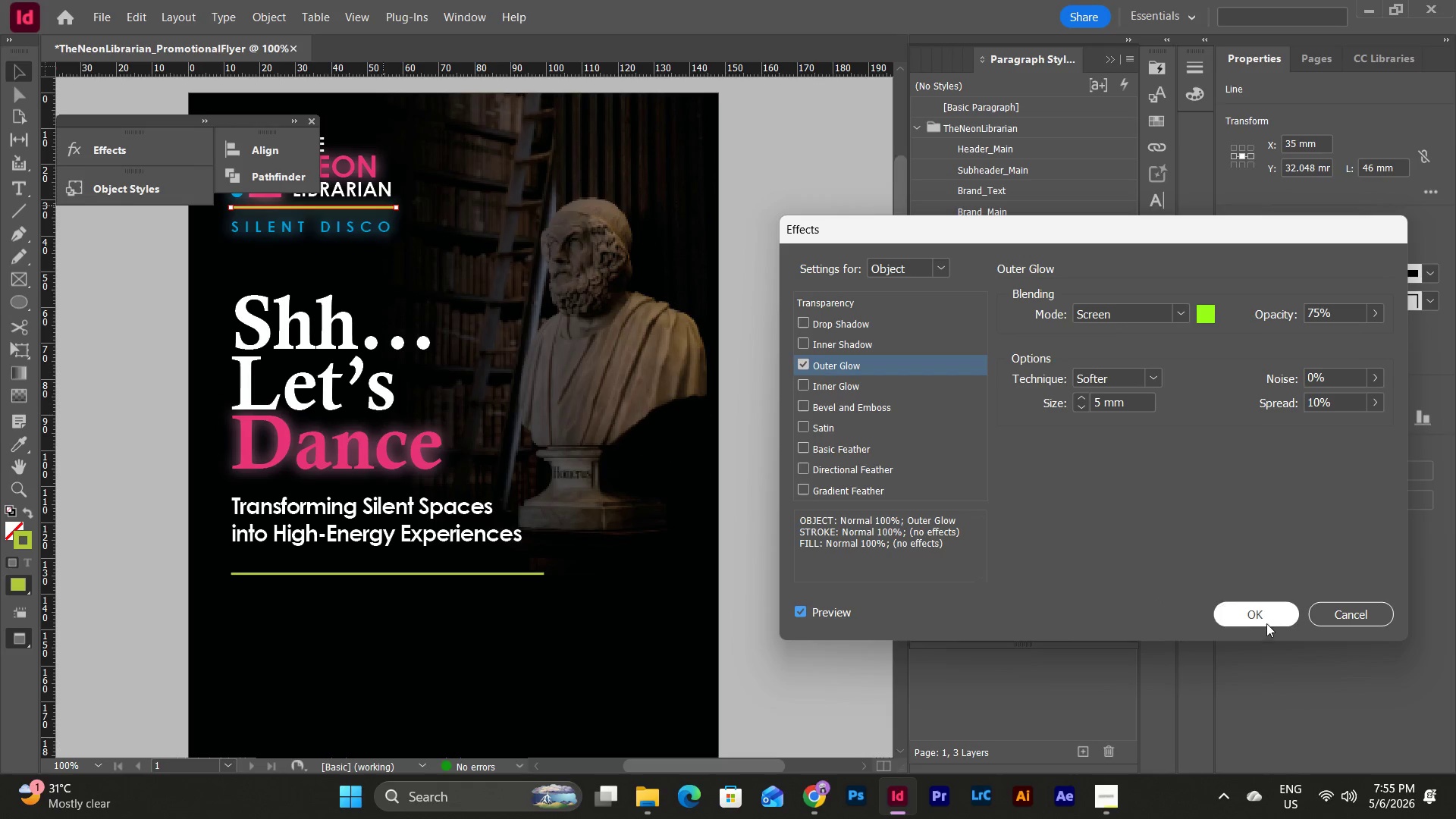 
left_click([1266, 616])
 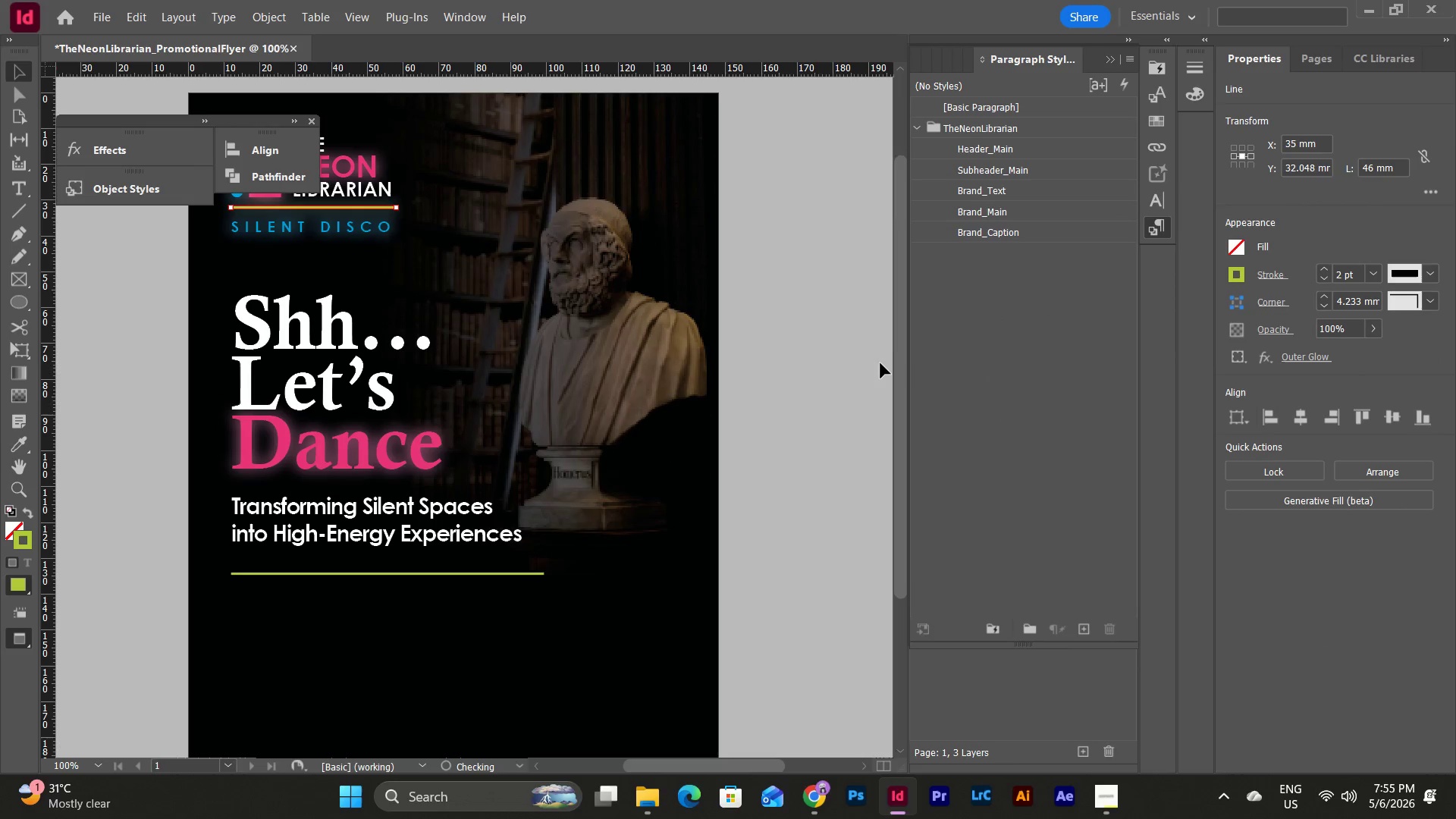 
left_click([878, 336])
 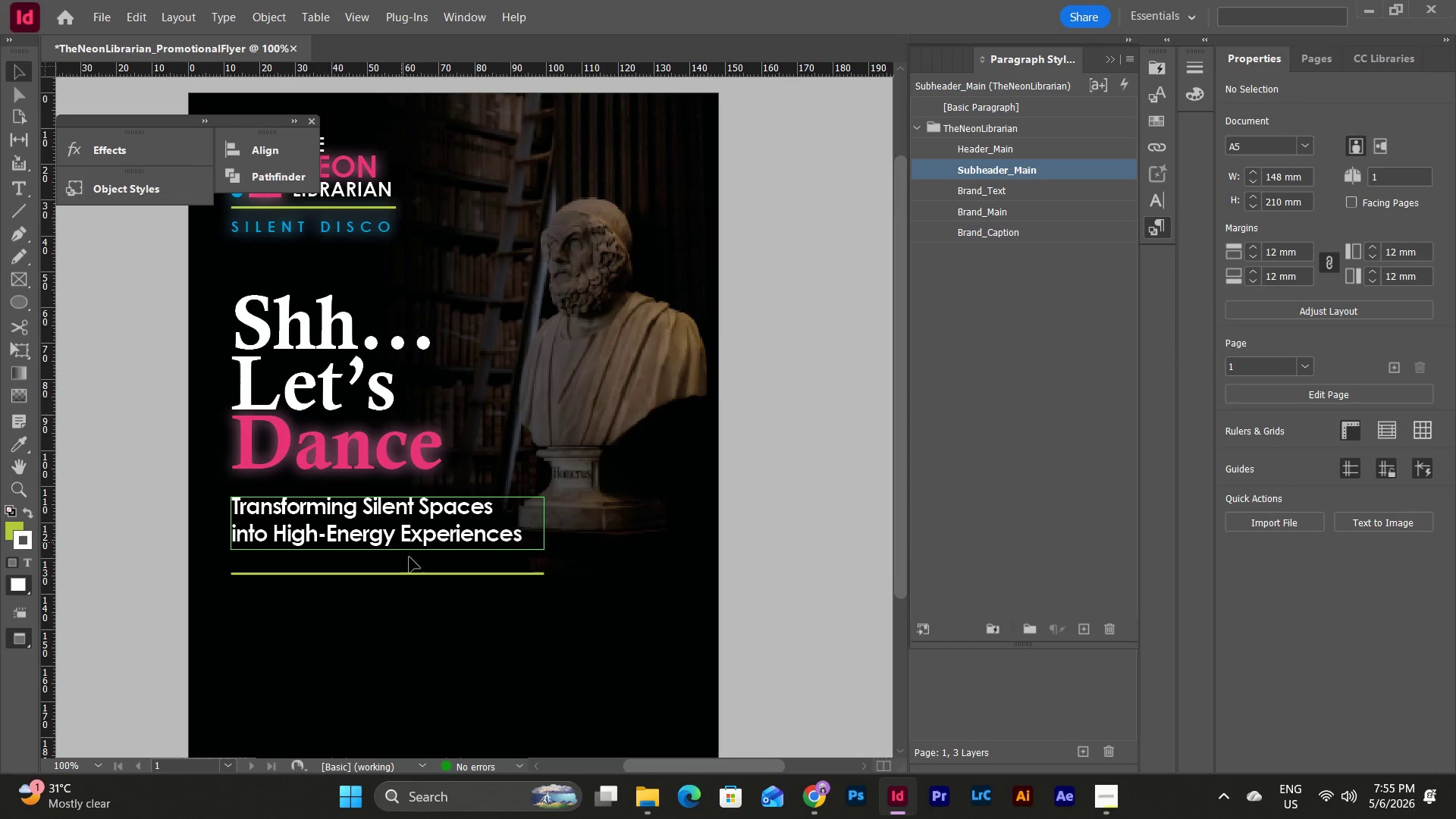 
left_click([423, 573])
 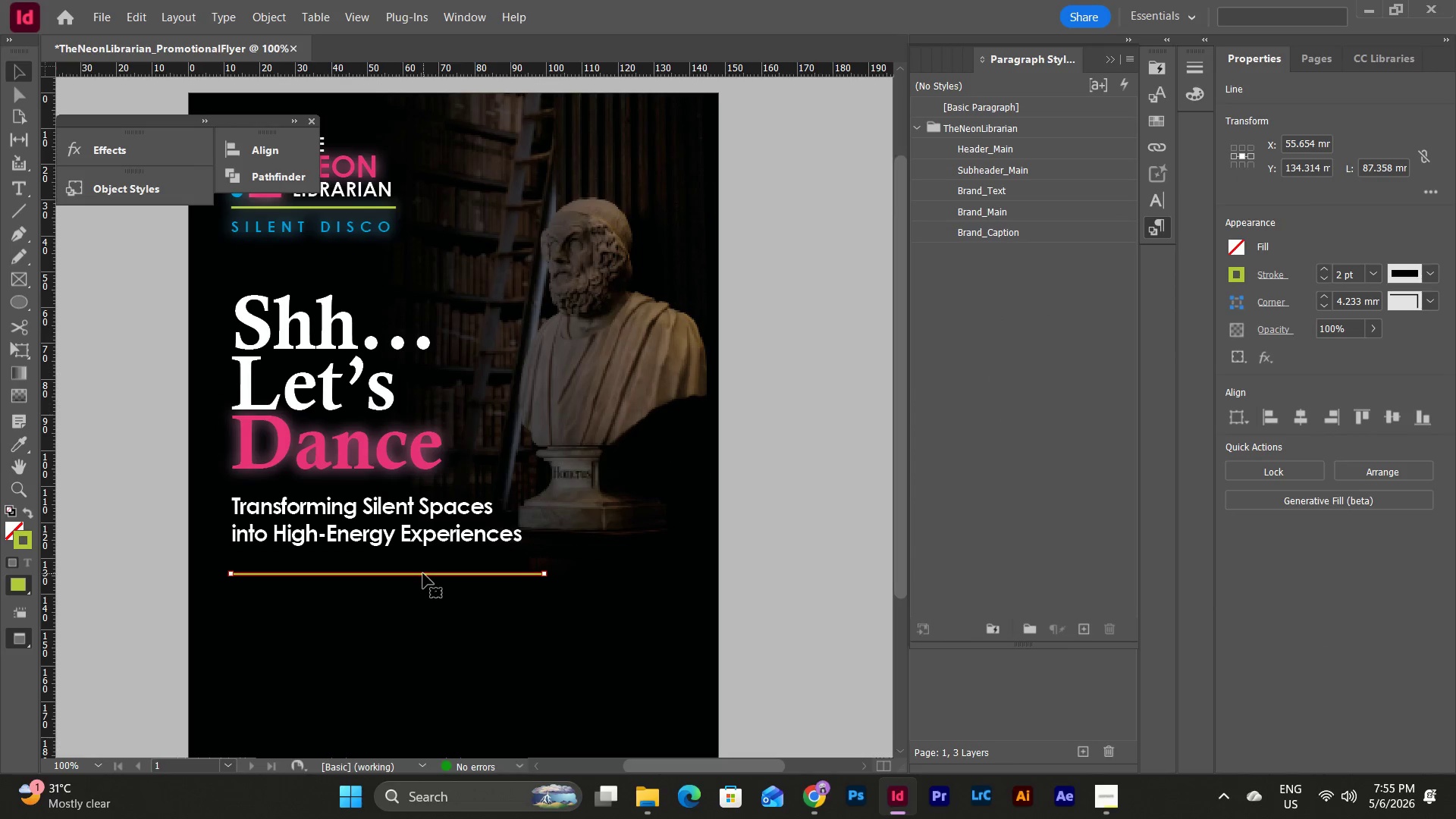 
key(Backspace)
 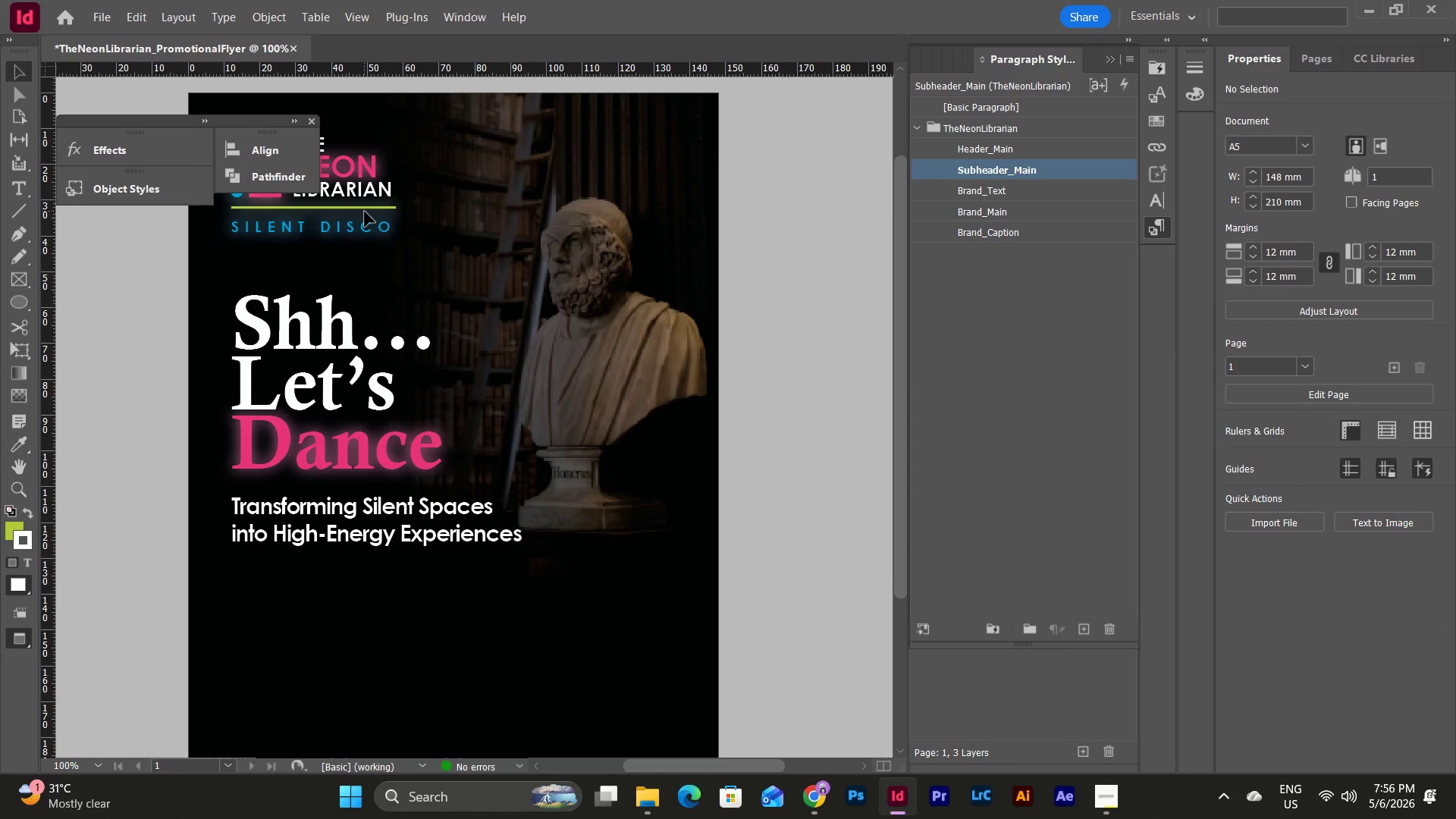 
left_click([368, 209])
 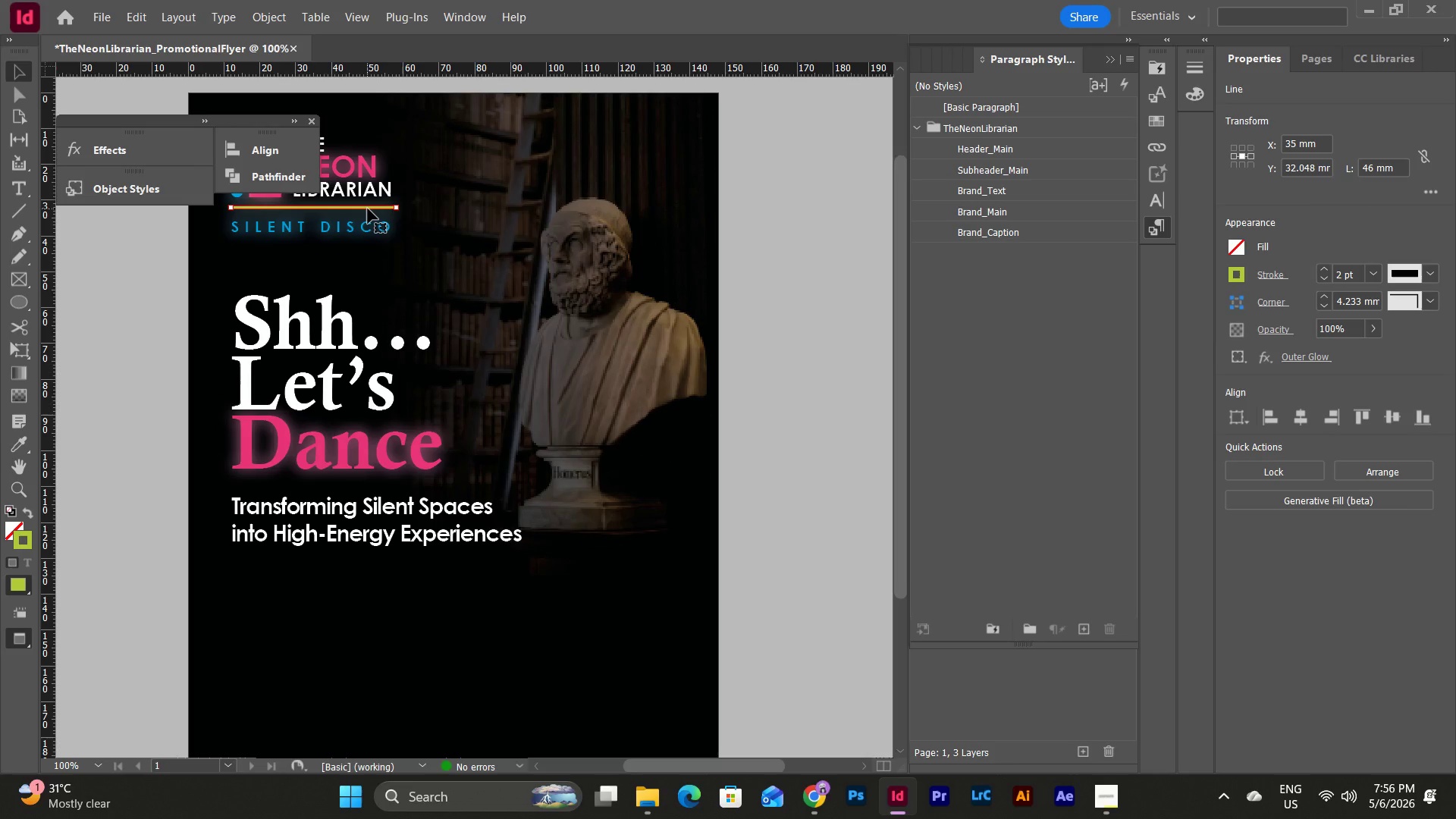 
key(Control+C)
 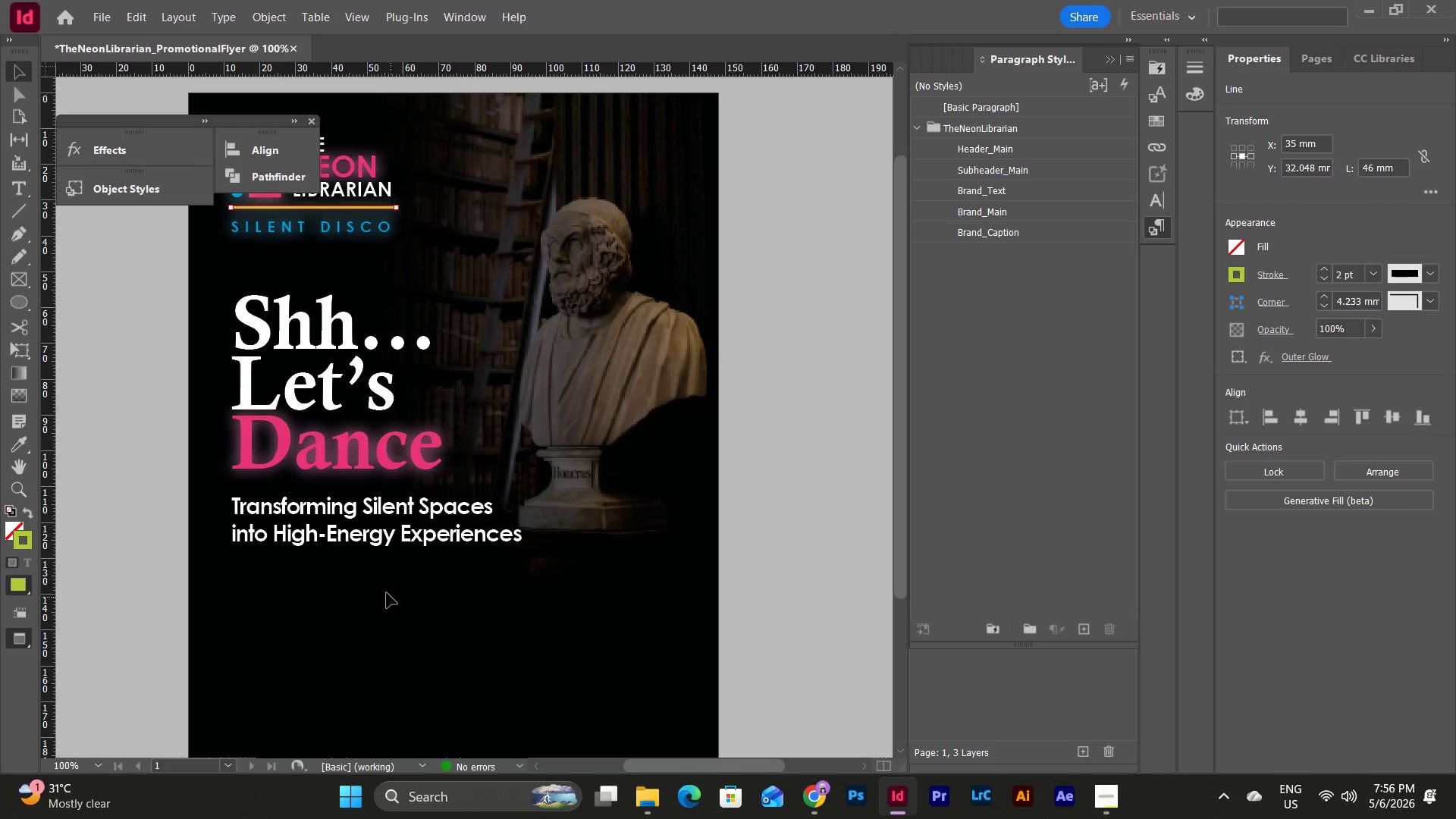 
left_click([385, 592])
 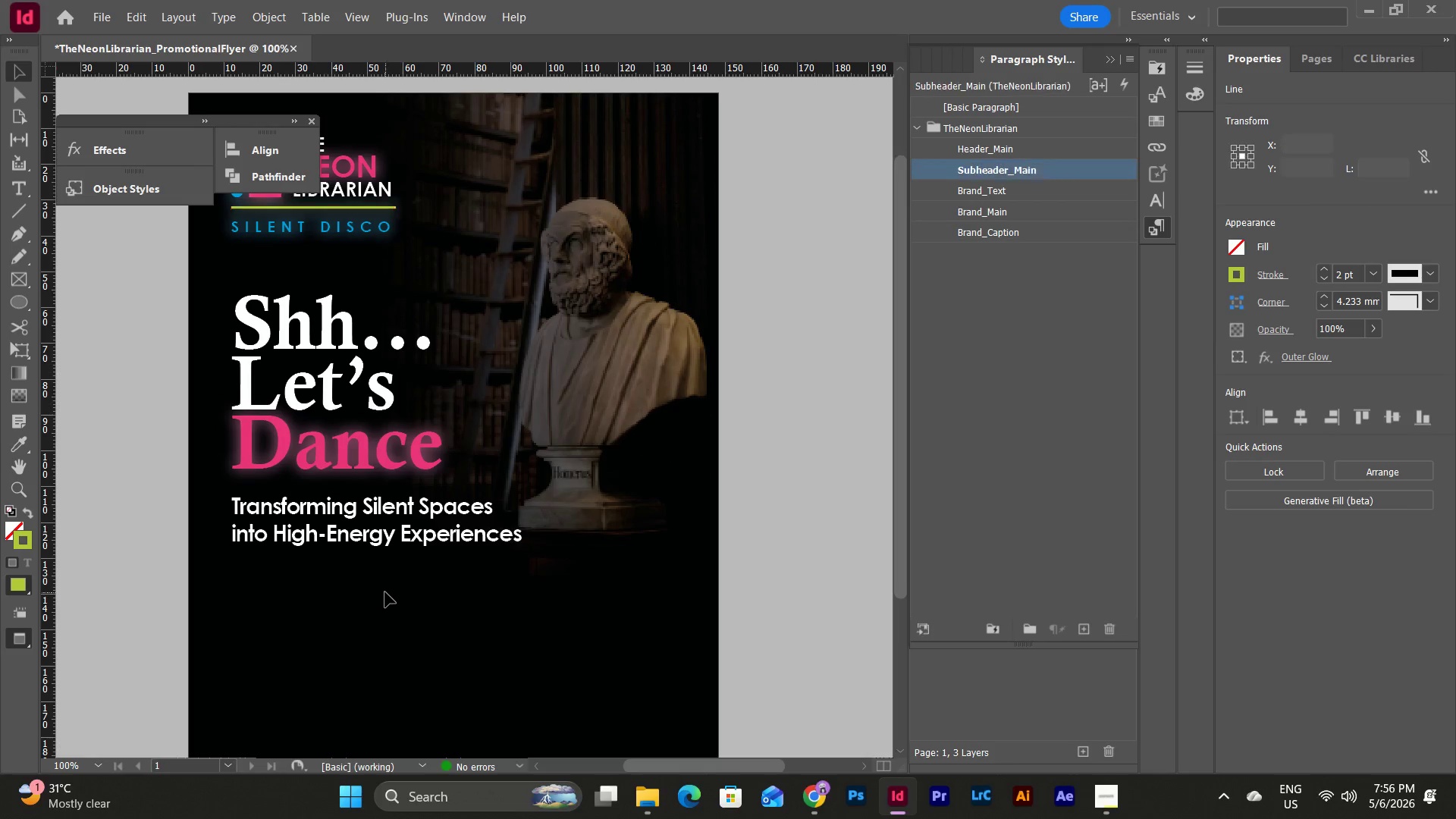 
key(Control+V)
 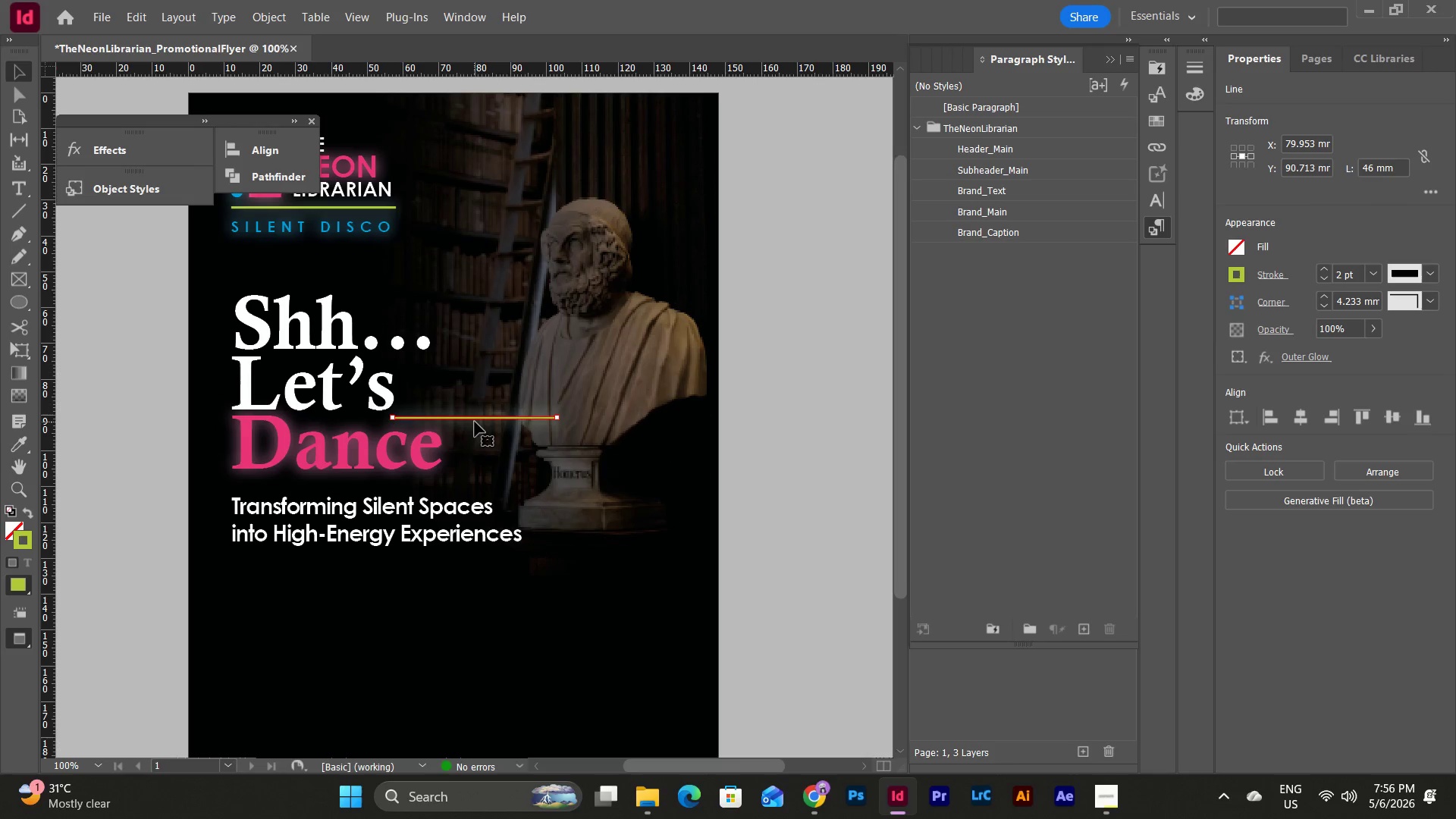 
left_click_drag(start_coordinate=[474, 421], to_coordinate=[437, 617])
 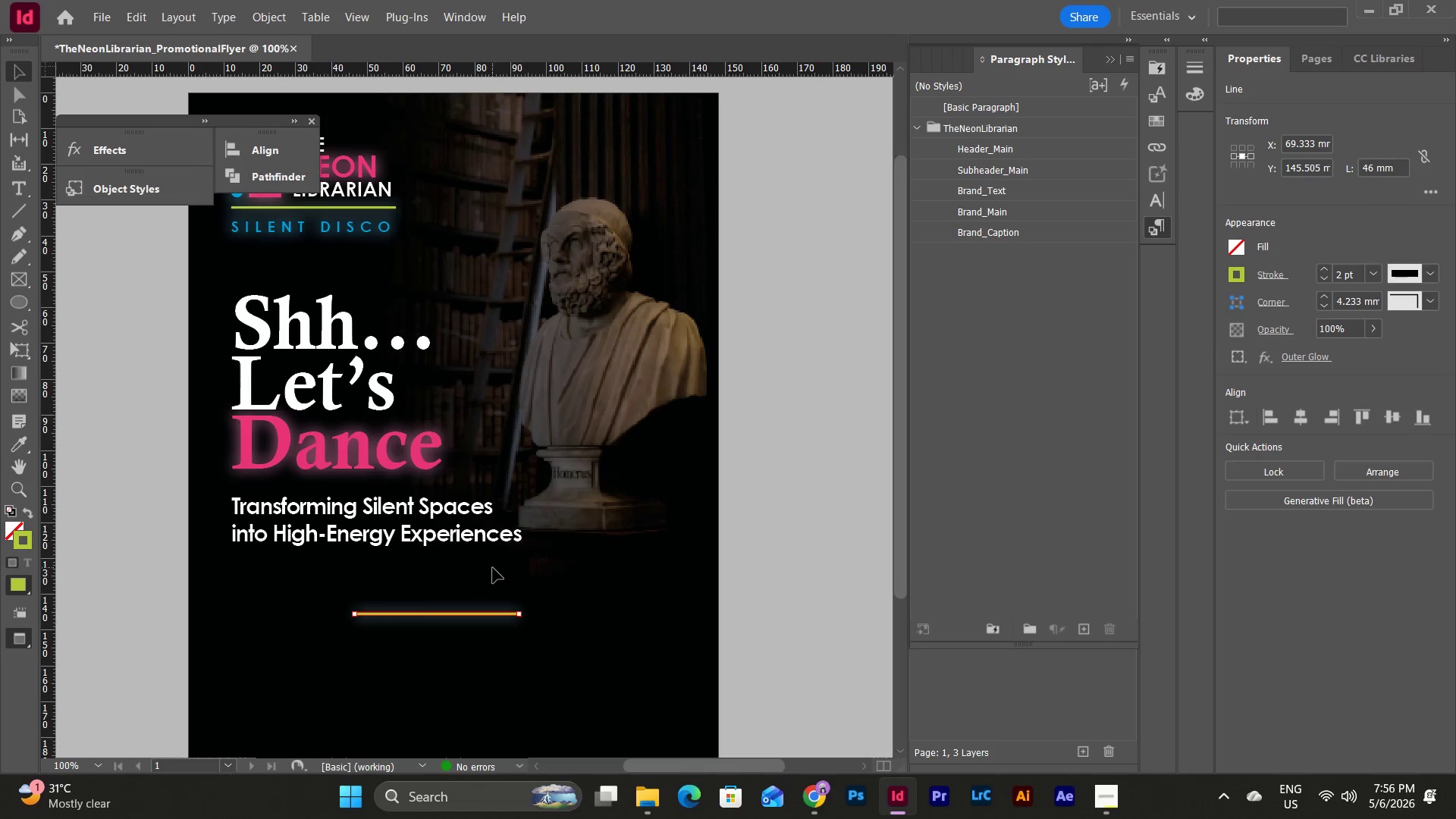 
key(W)
 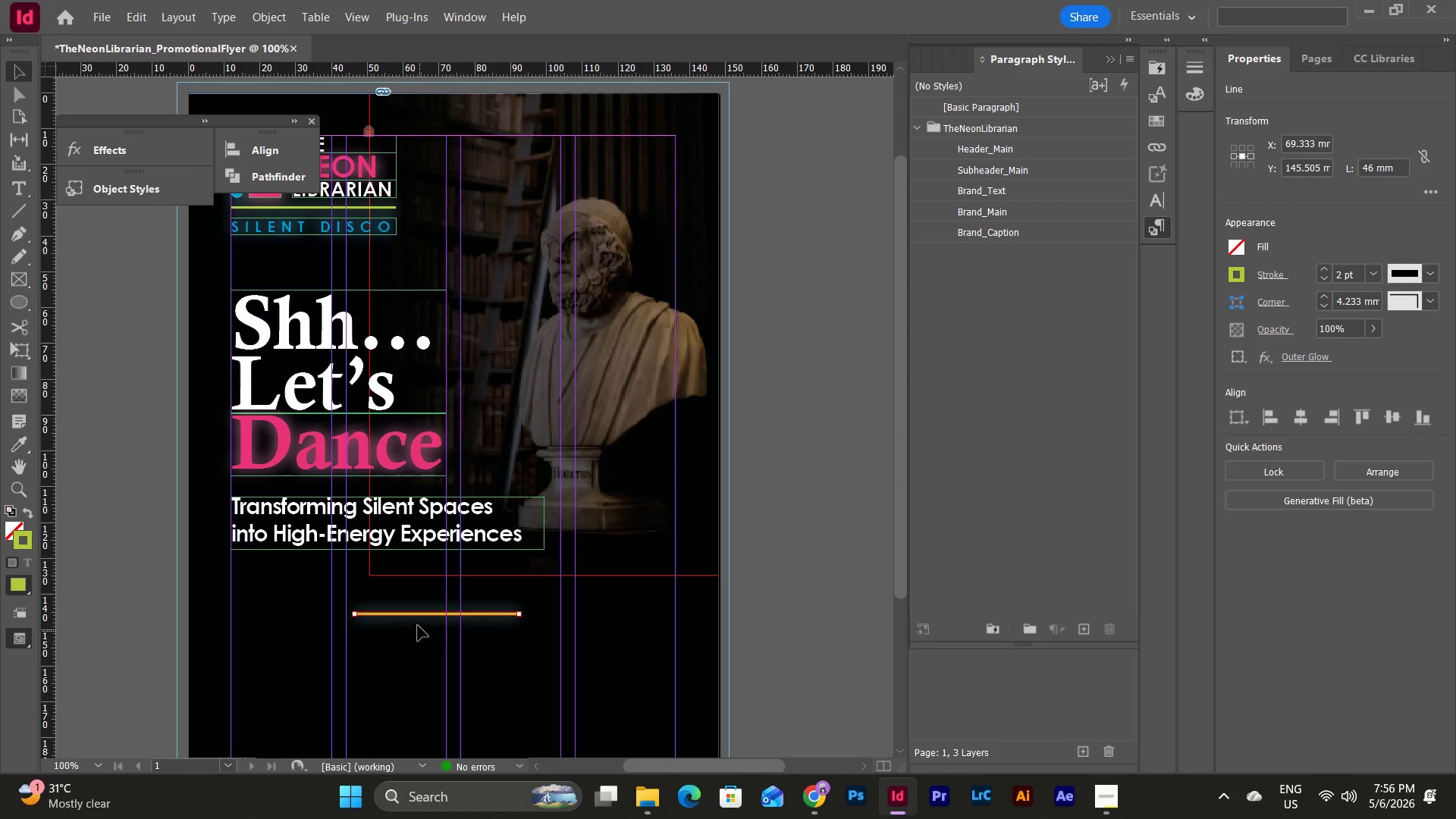 
left_click_drag(start_coordinate=[407, 617], to_coordinate=[362, 574])
 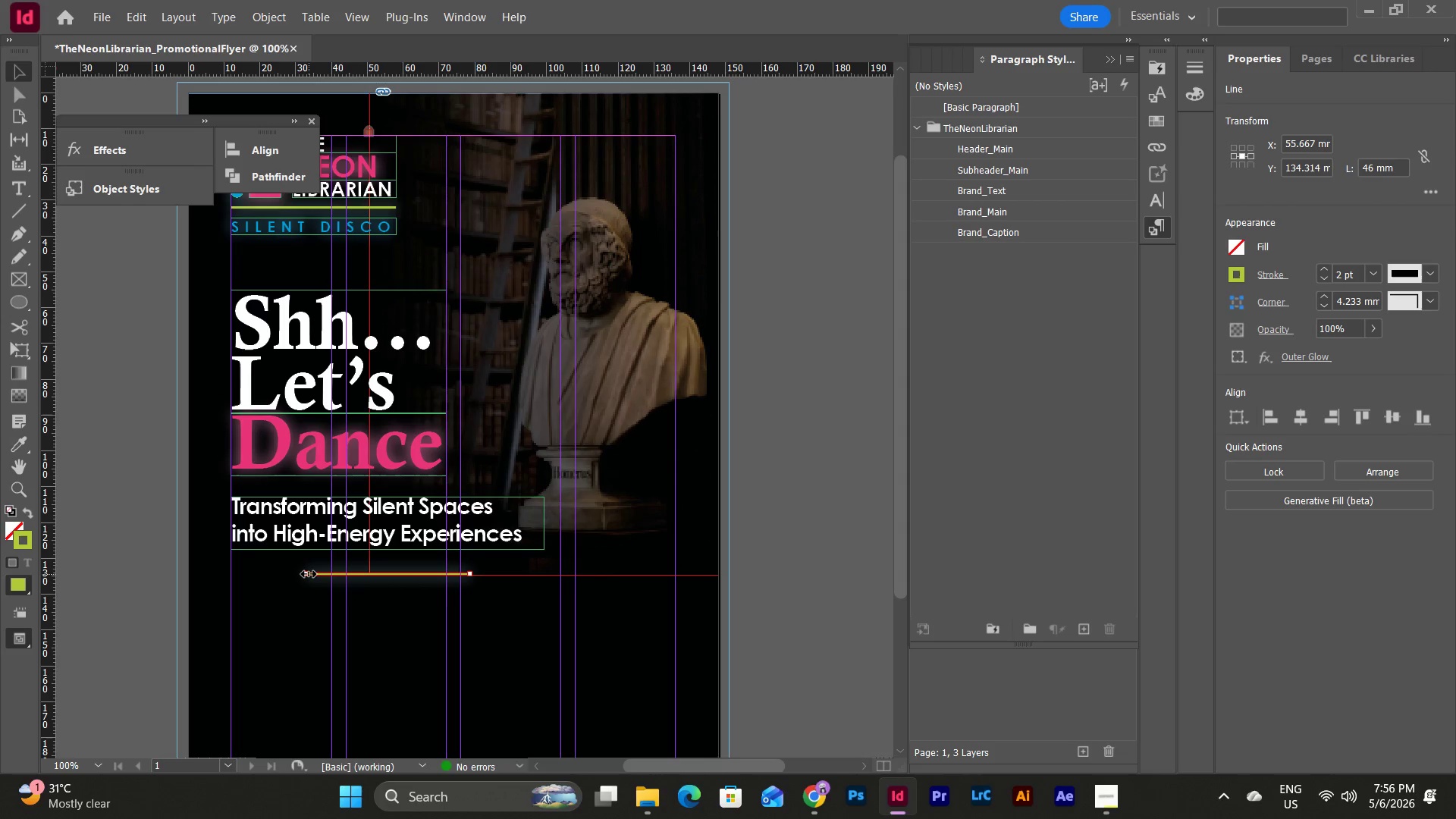 
left_click_drag(start_coordinate=[307, 573], to_coordinate=[228, 588])
 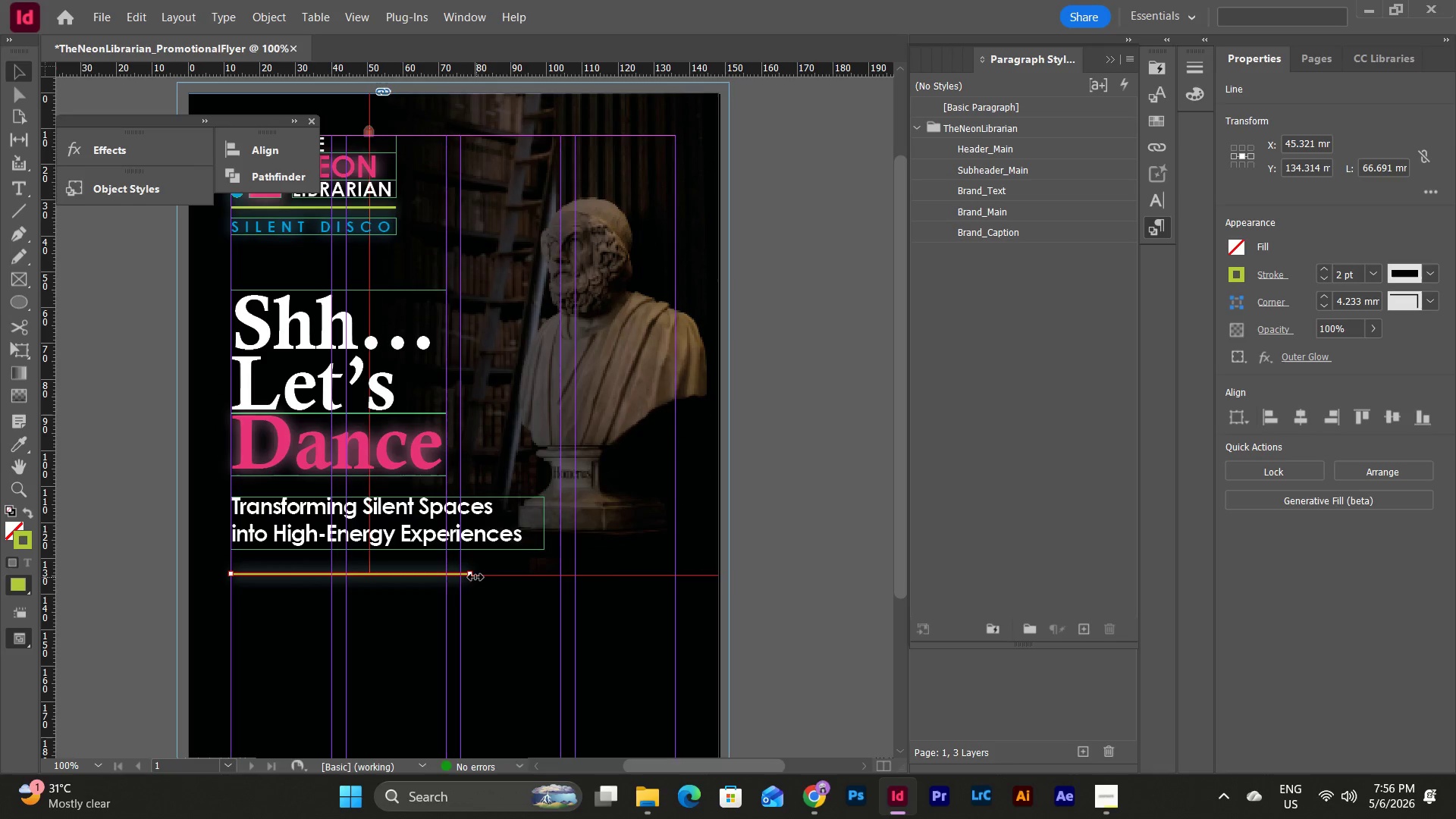 
left_click_drag(start_coordinate=[474, 577], to_coordinate=[543, 583])
 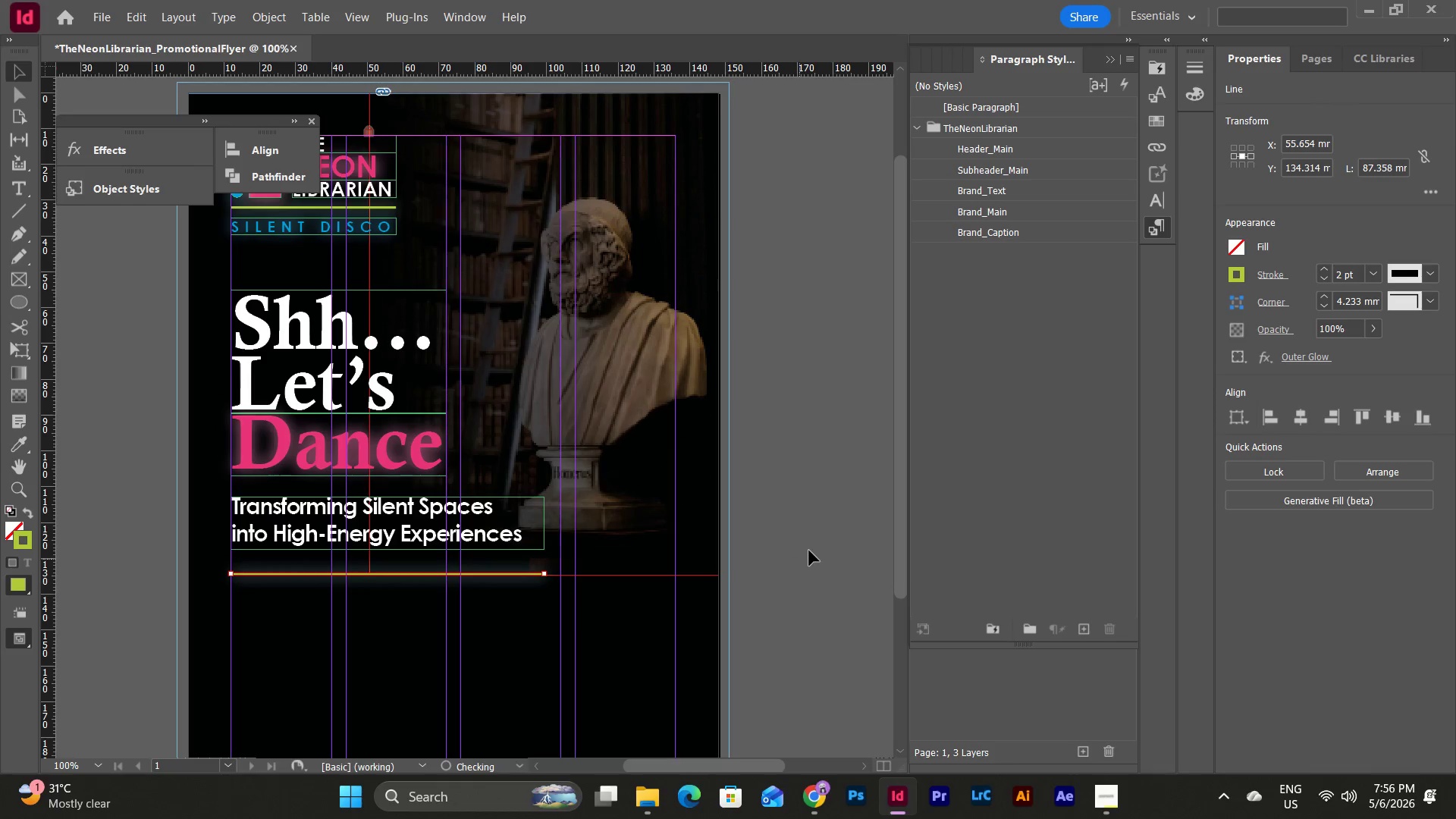 
left_click([809, 550])
 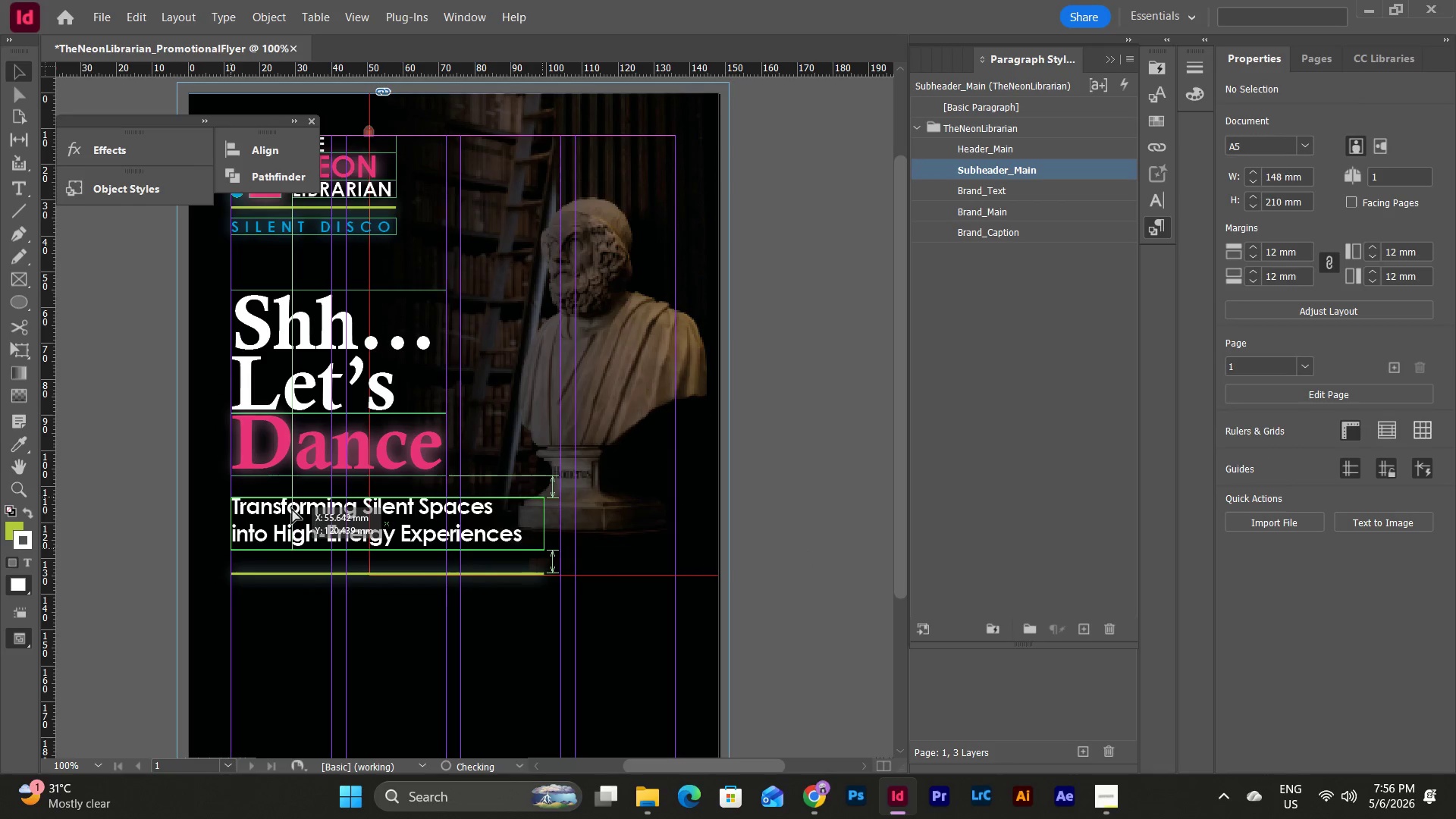 
wait(5.33)
 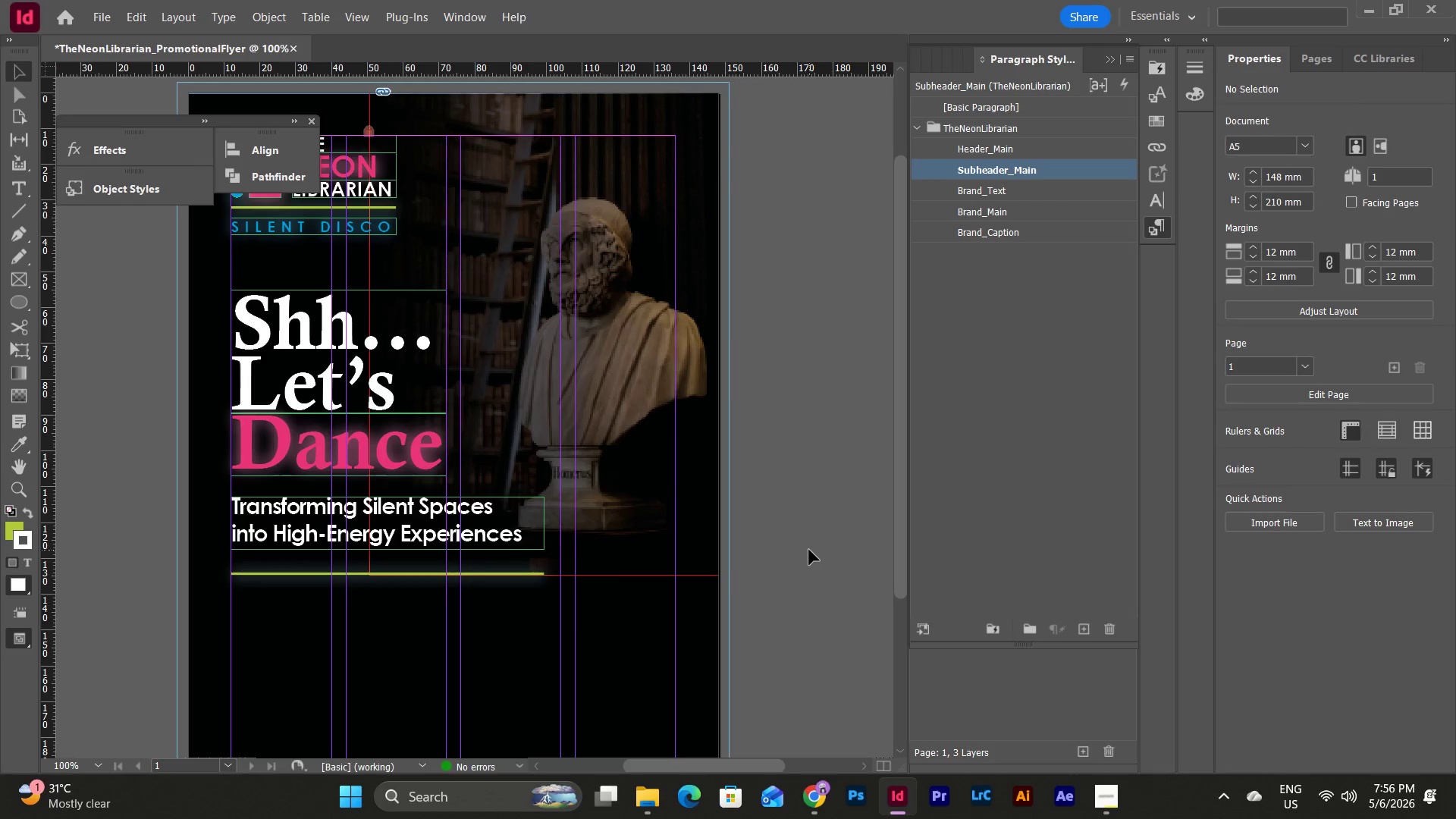 
left_click([777, 486])
 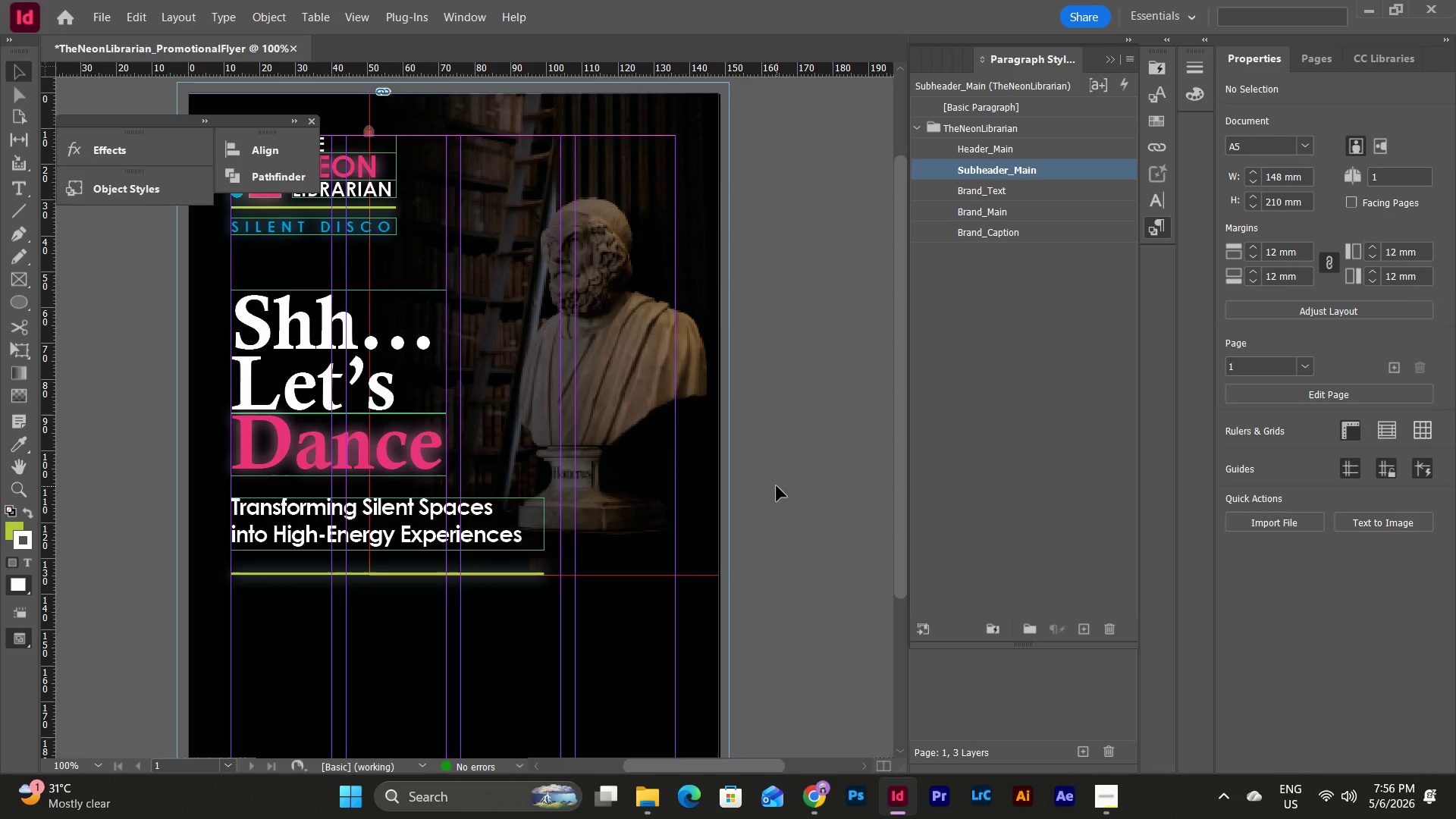 
key(W)
 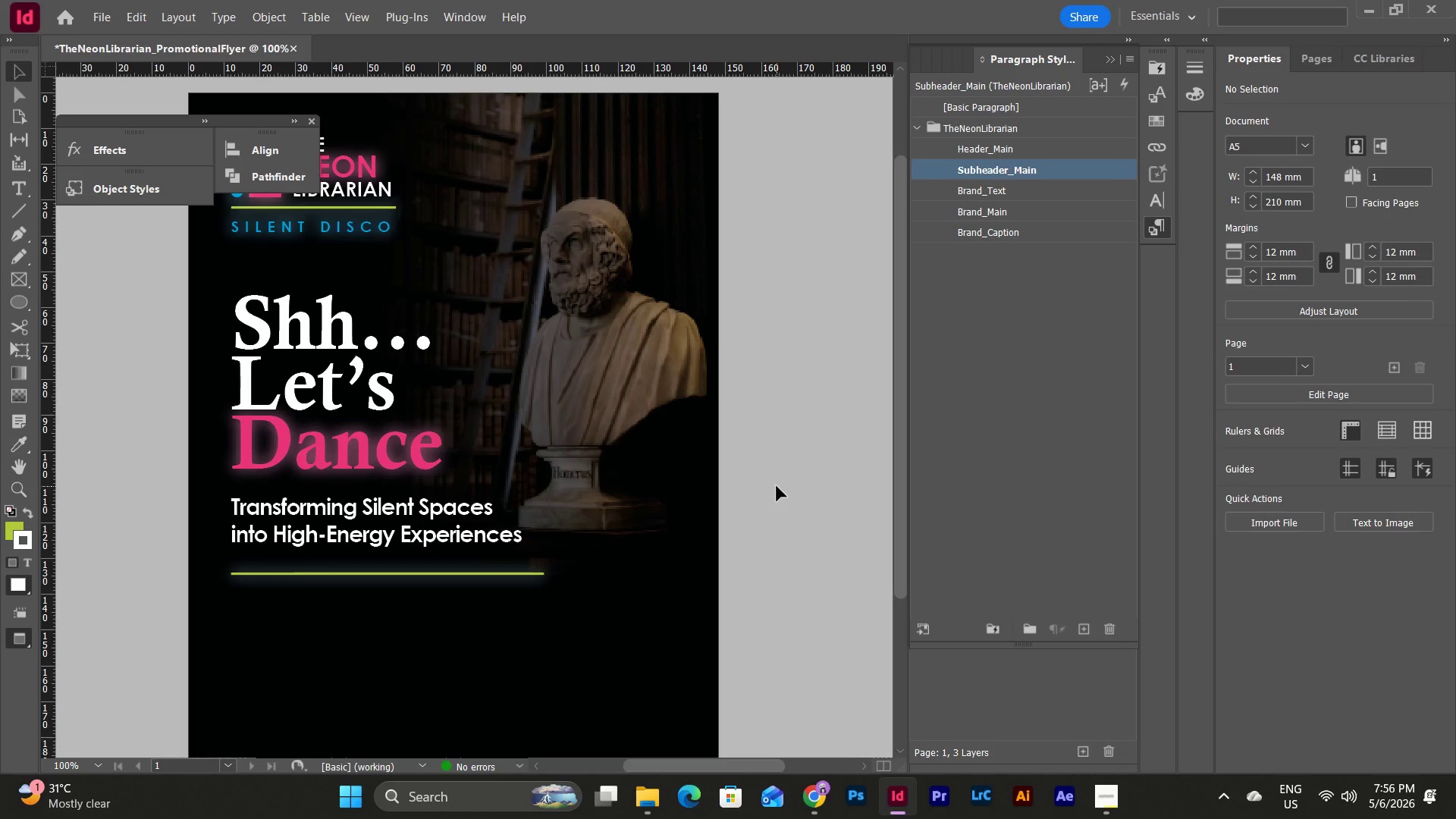 
scroll: coordinate [777, 486], scroll_direction: down, amount: 1.0
 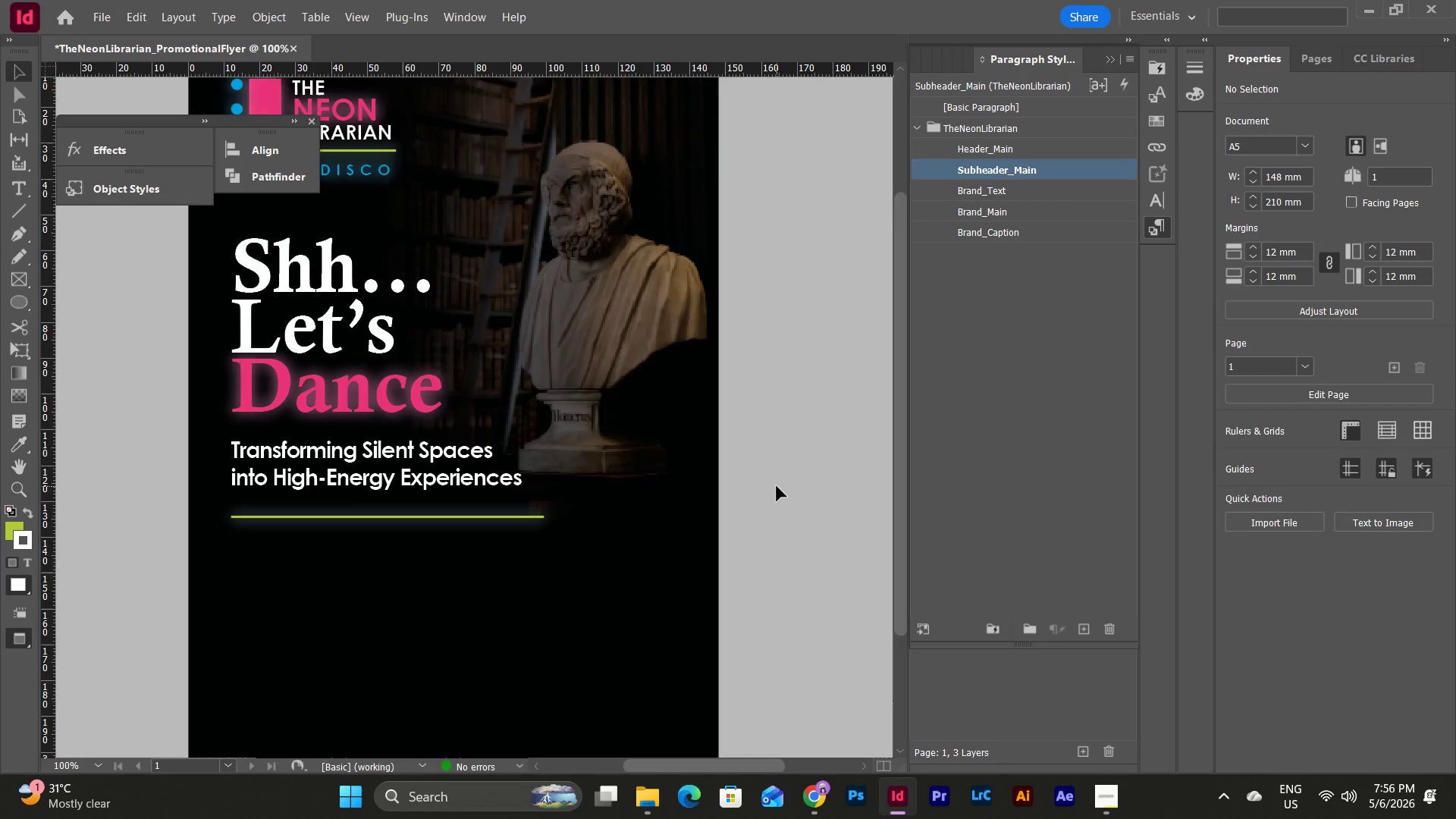 
scroll: coordinate [777, 486], scroll_direction: up, amount: 2.0
 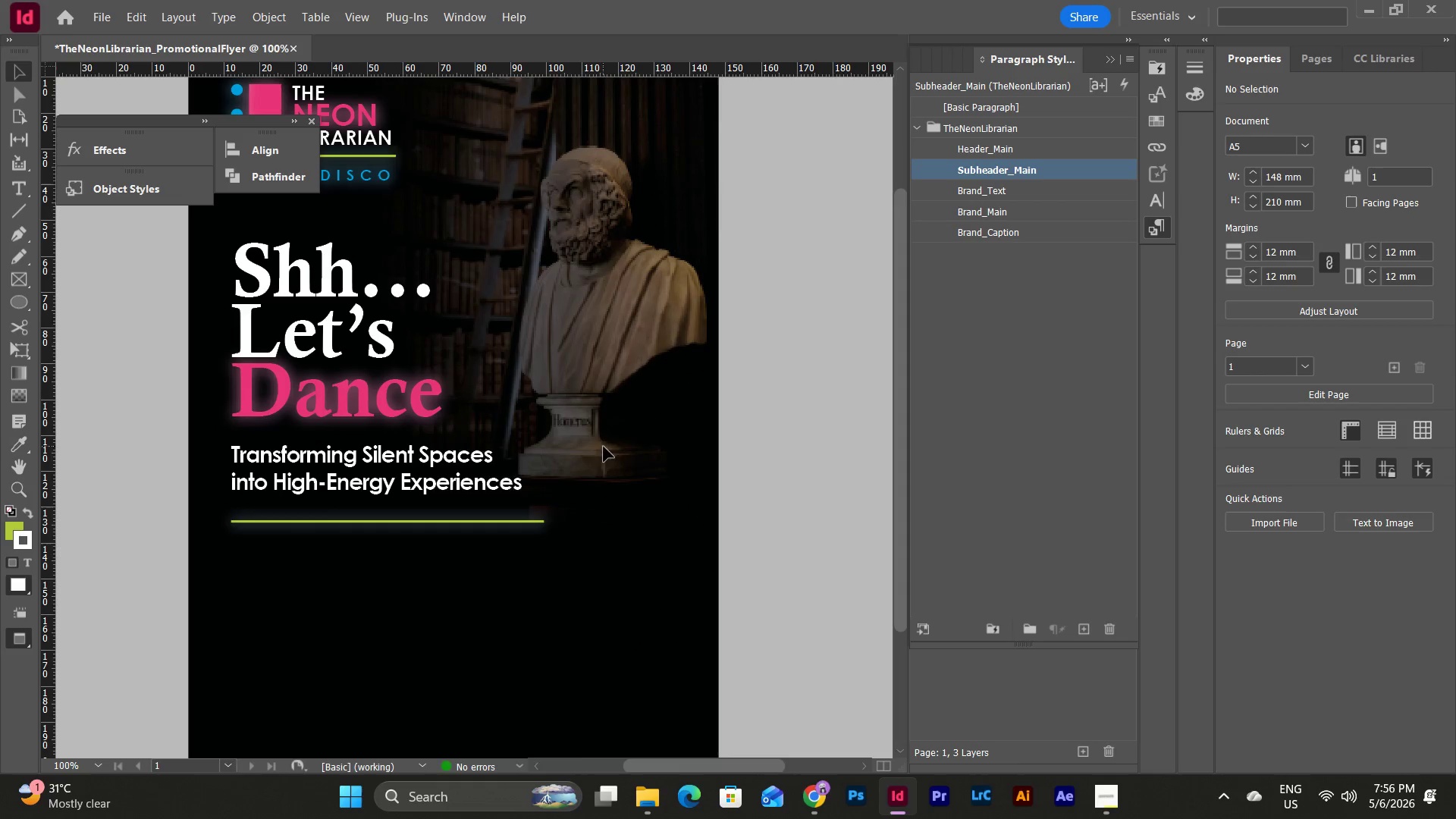 
left_click([764, 514])
 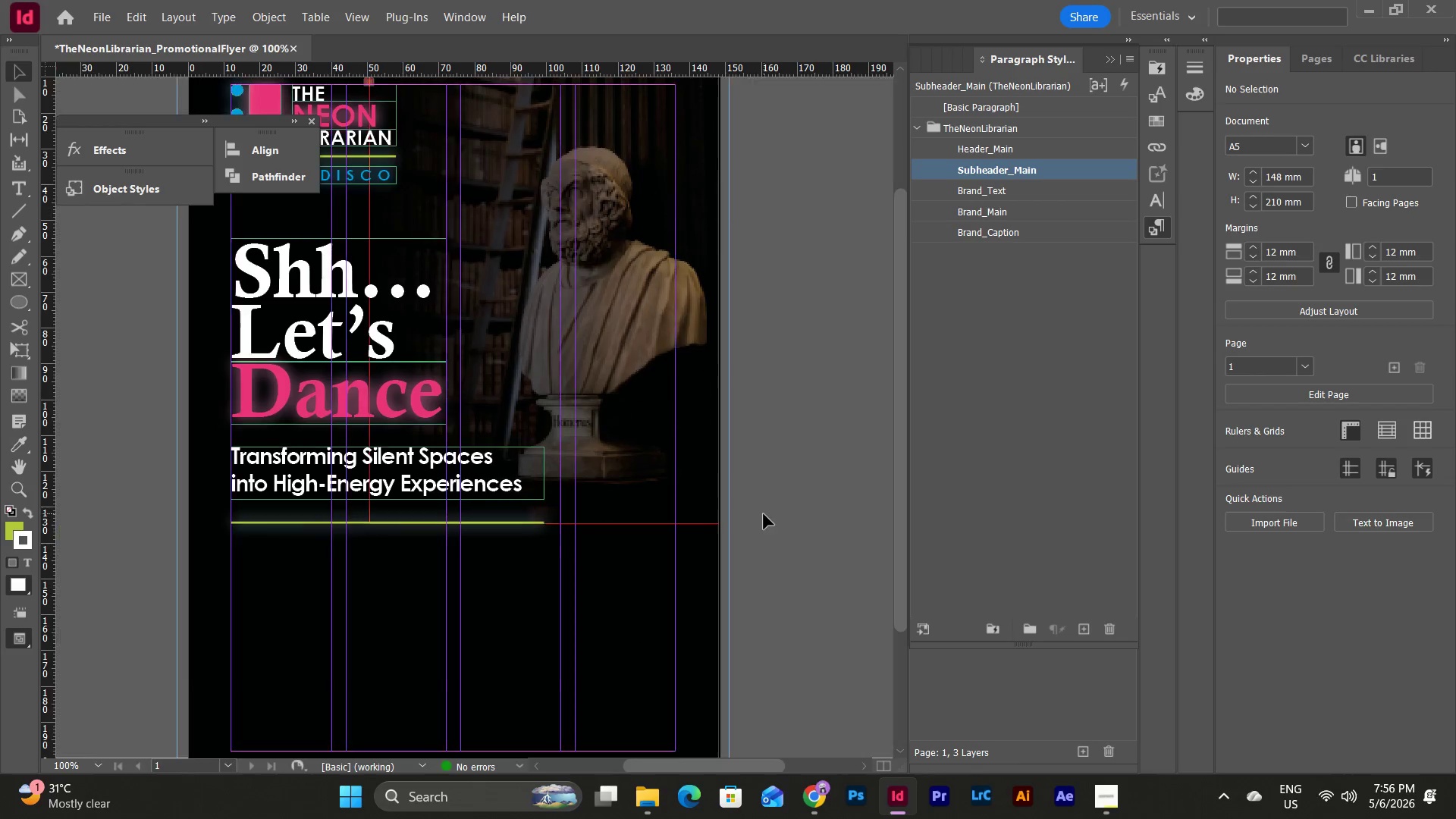 
type(wwww)
 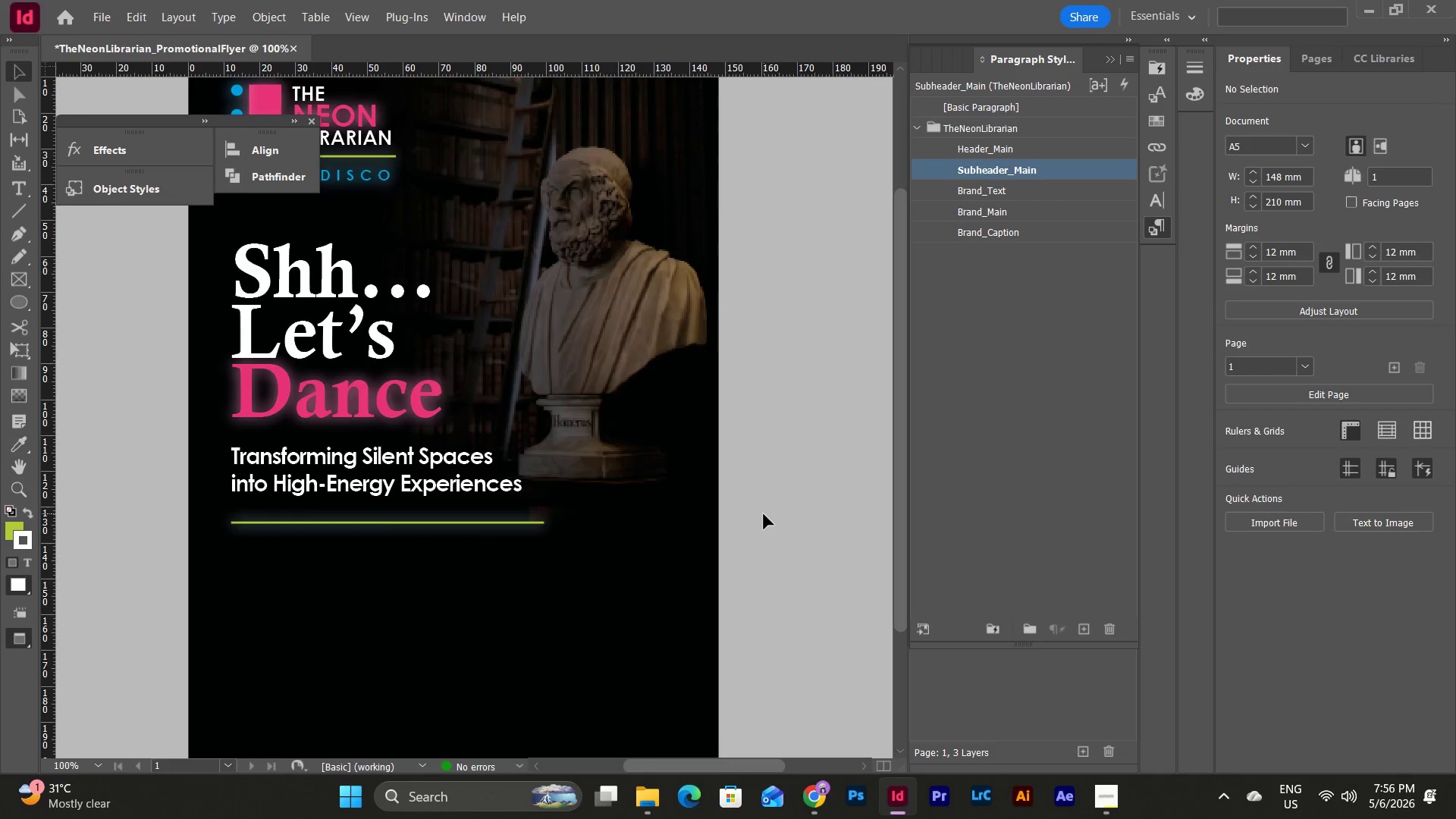 
scroll: coordinate [764, 514], scroll_direction: up, amount: 2.0
 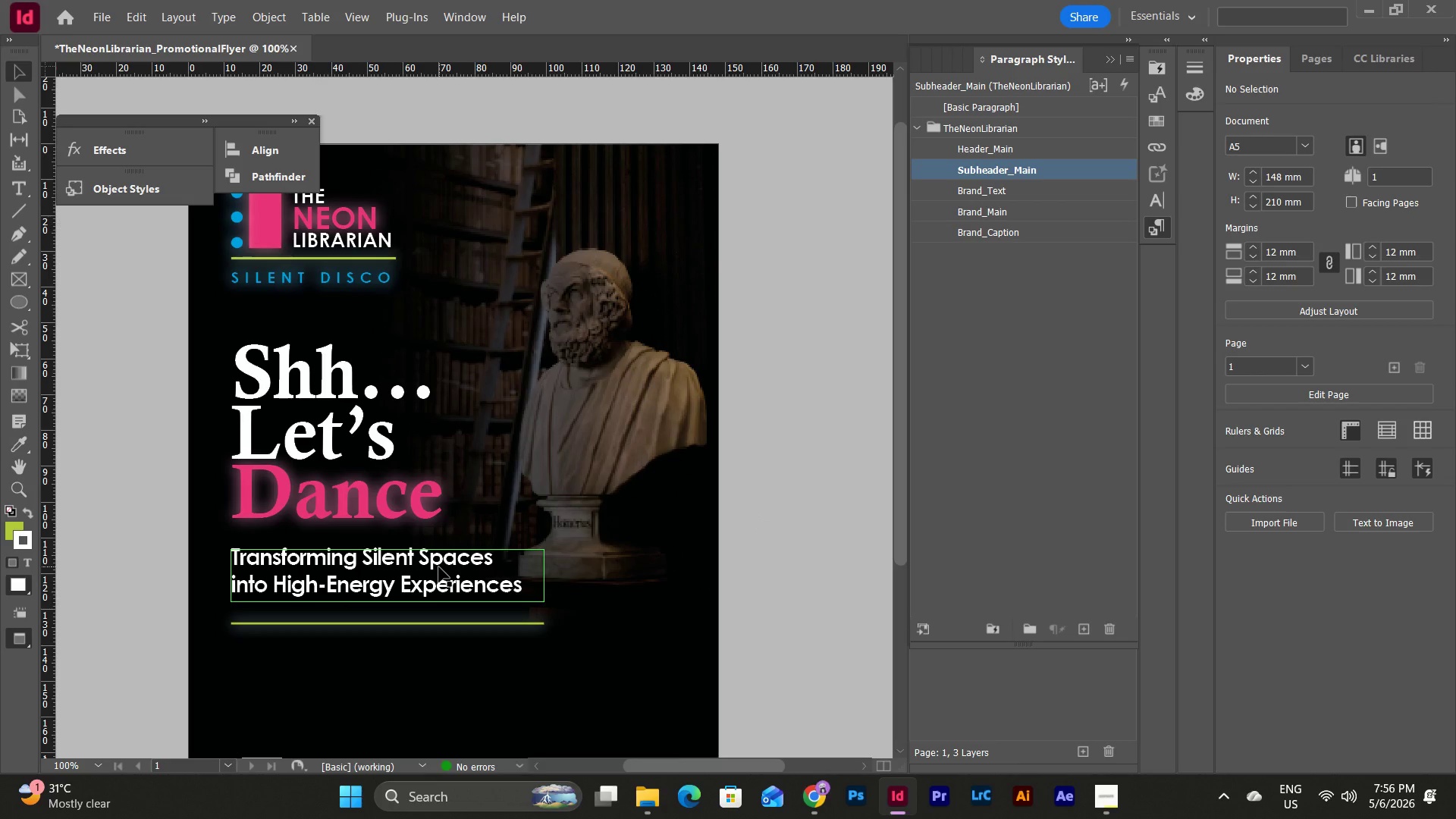 
wait(6.08)
 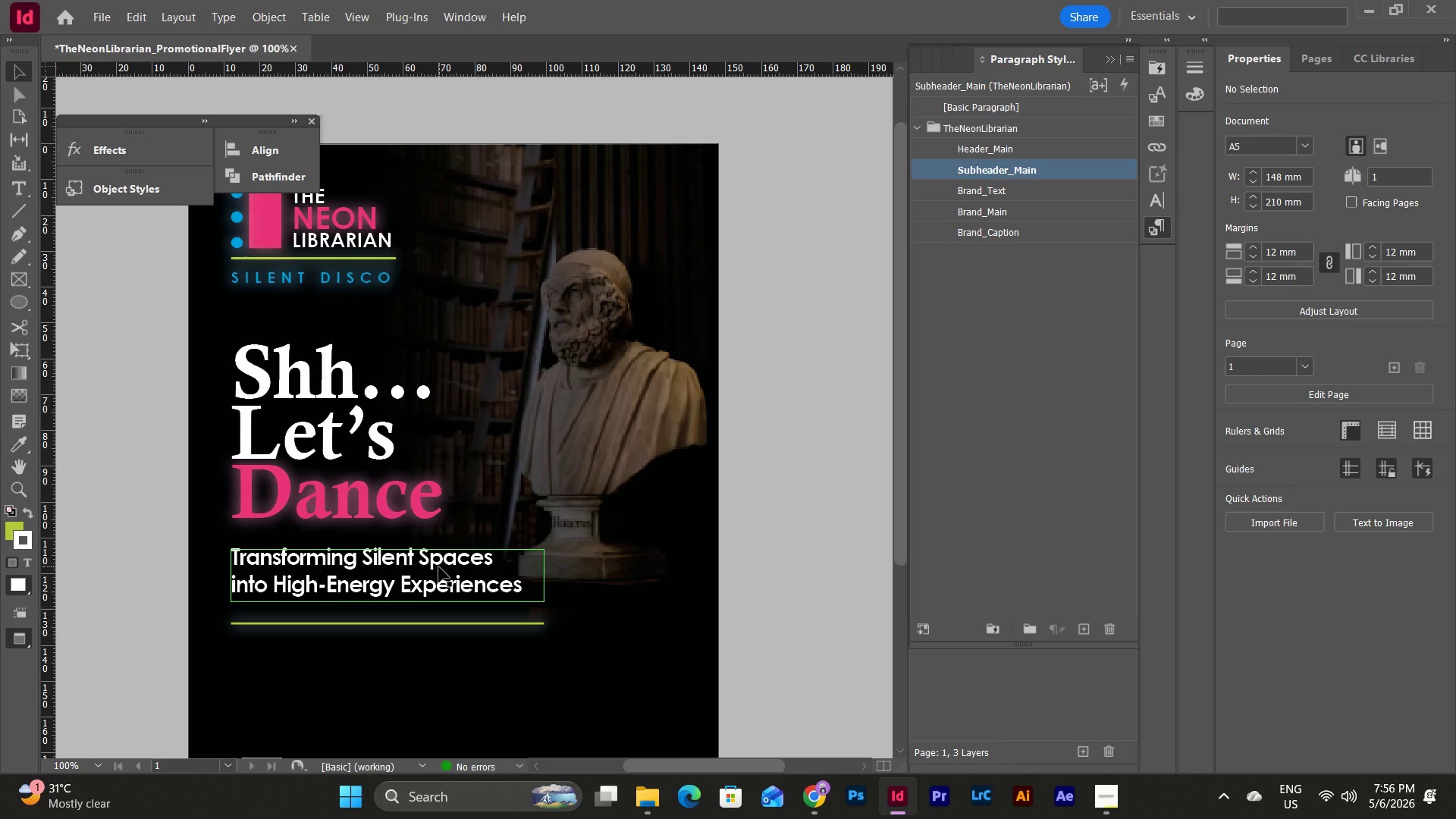 
double_click([386, 570])
 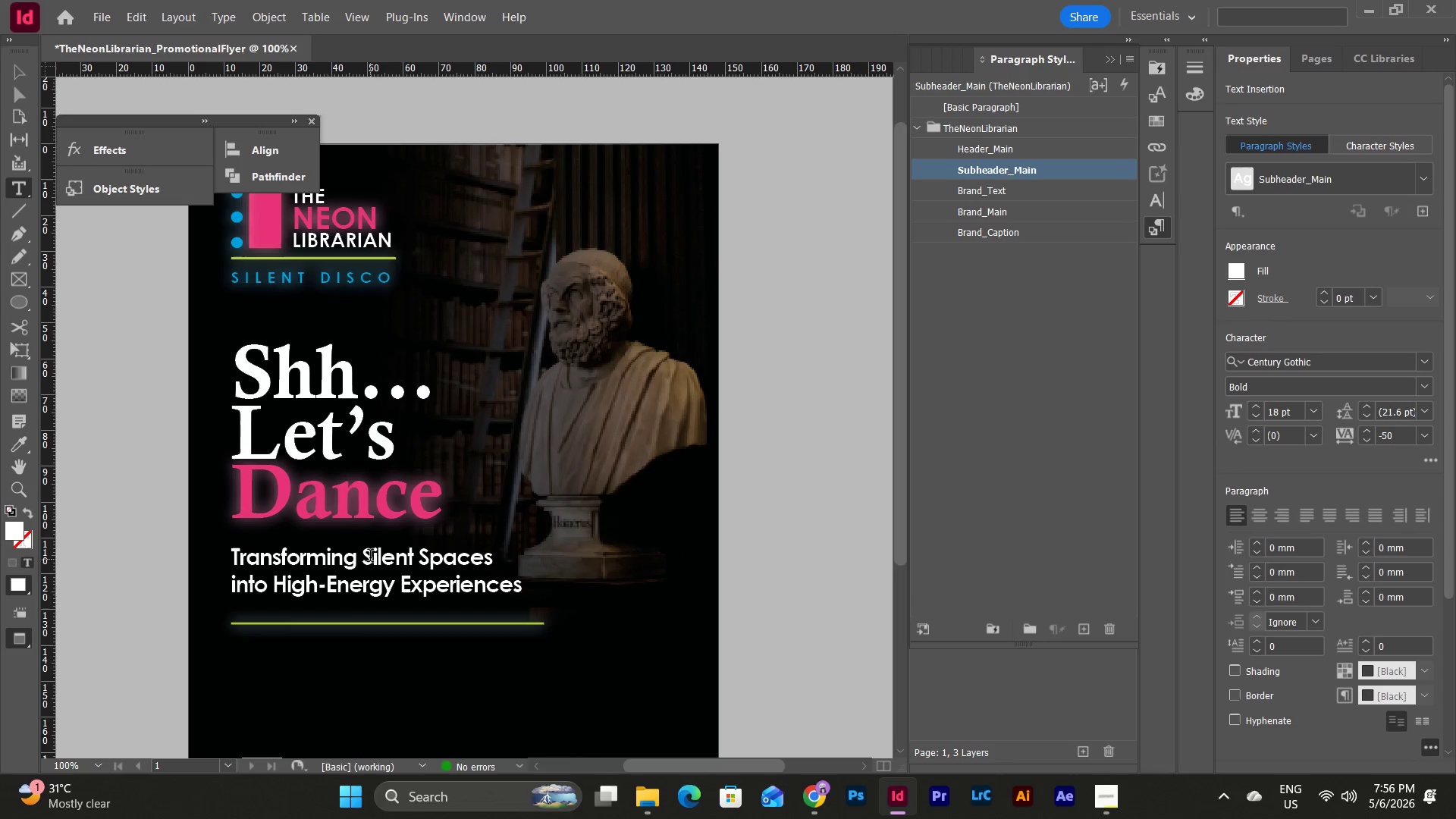 
left_click_drag(start_coordinate=[370, 556], to_coordinate=[388, 558])
 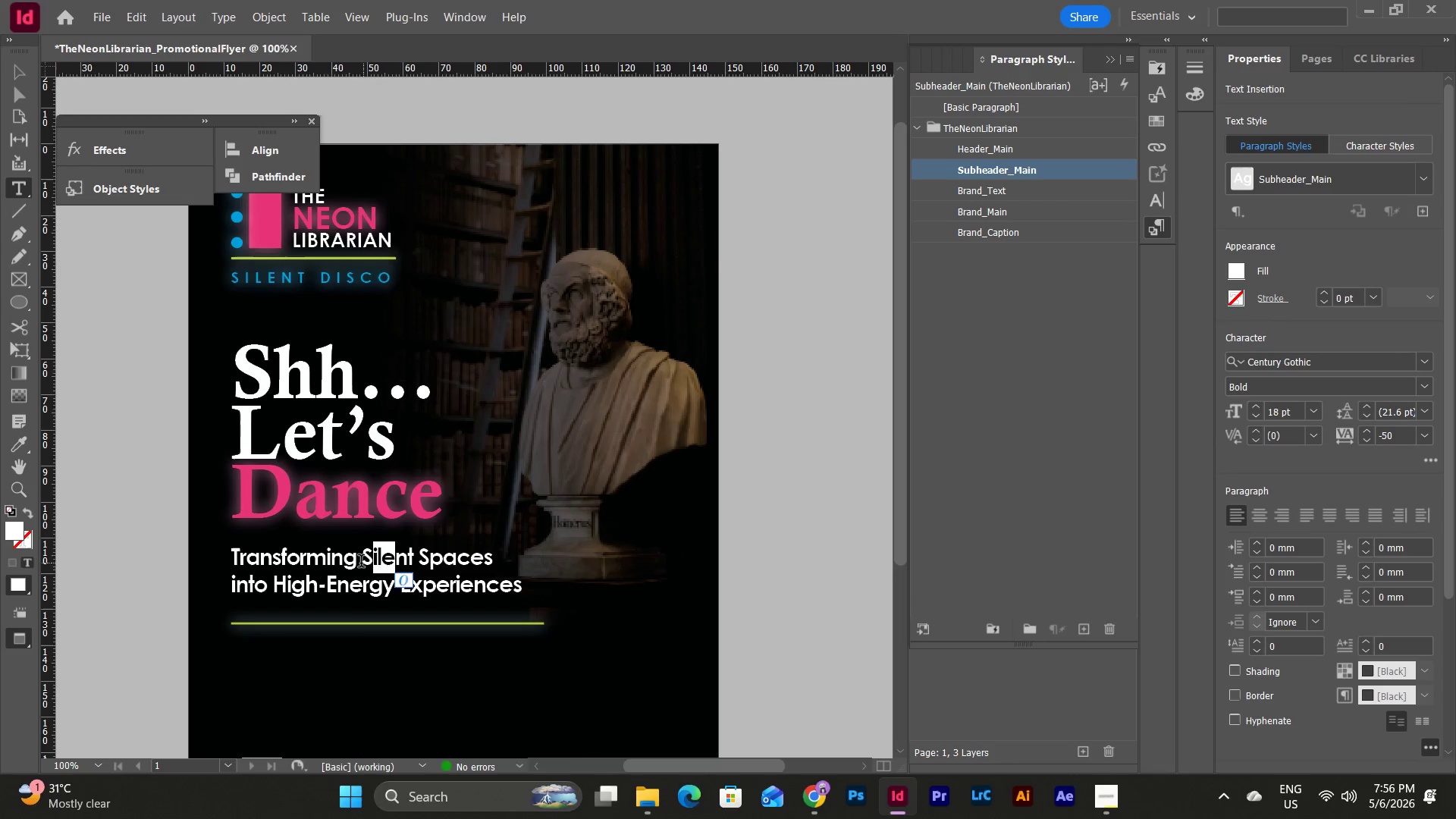 
left_click_drag(start_coordinate=[361, 563], to_coordinate=[413, 558])
 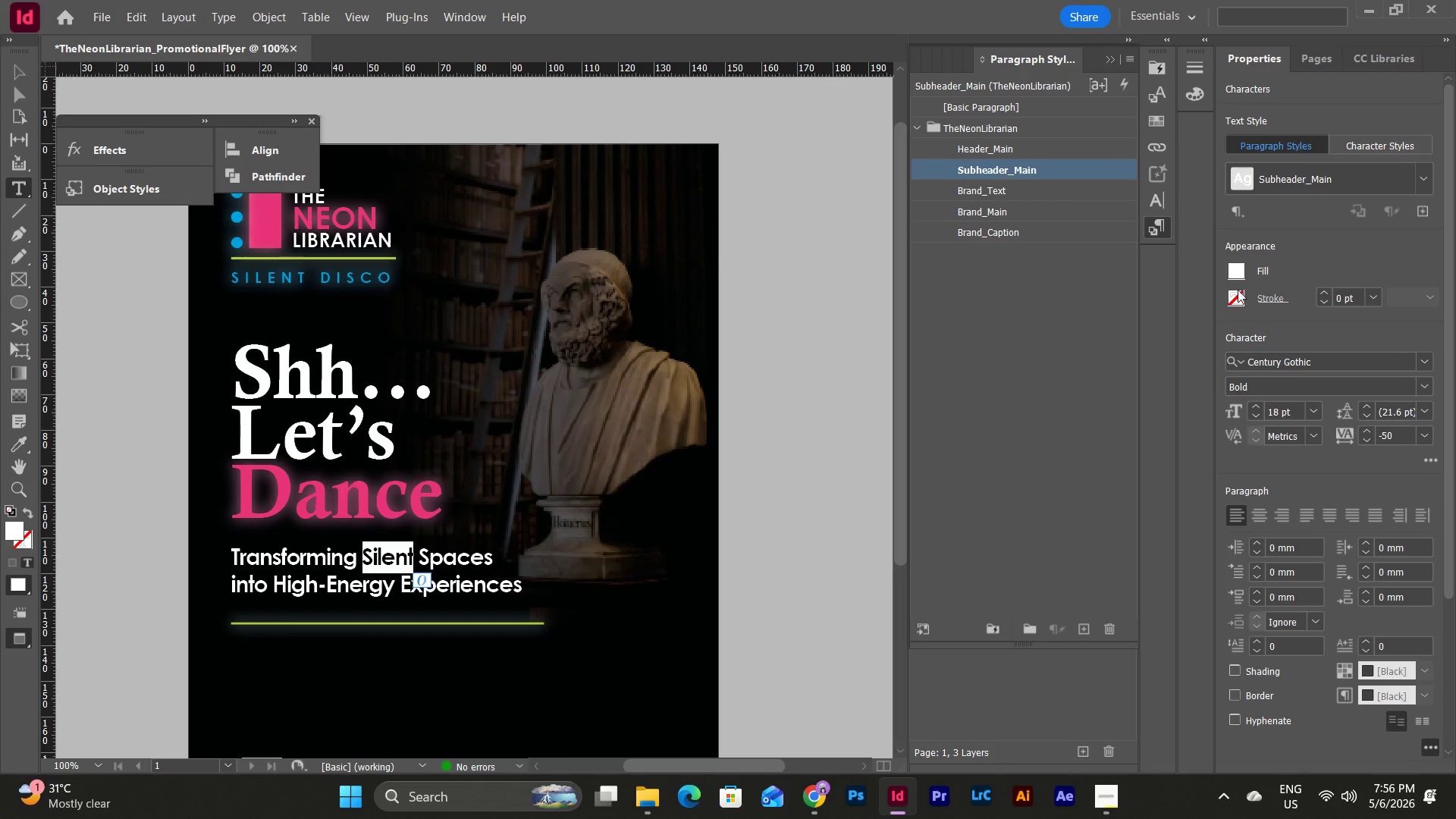 
left_click([1238, 263])
 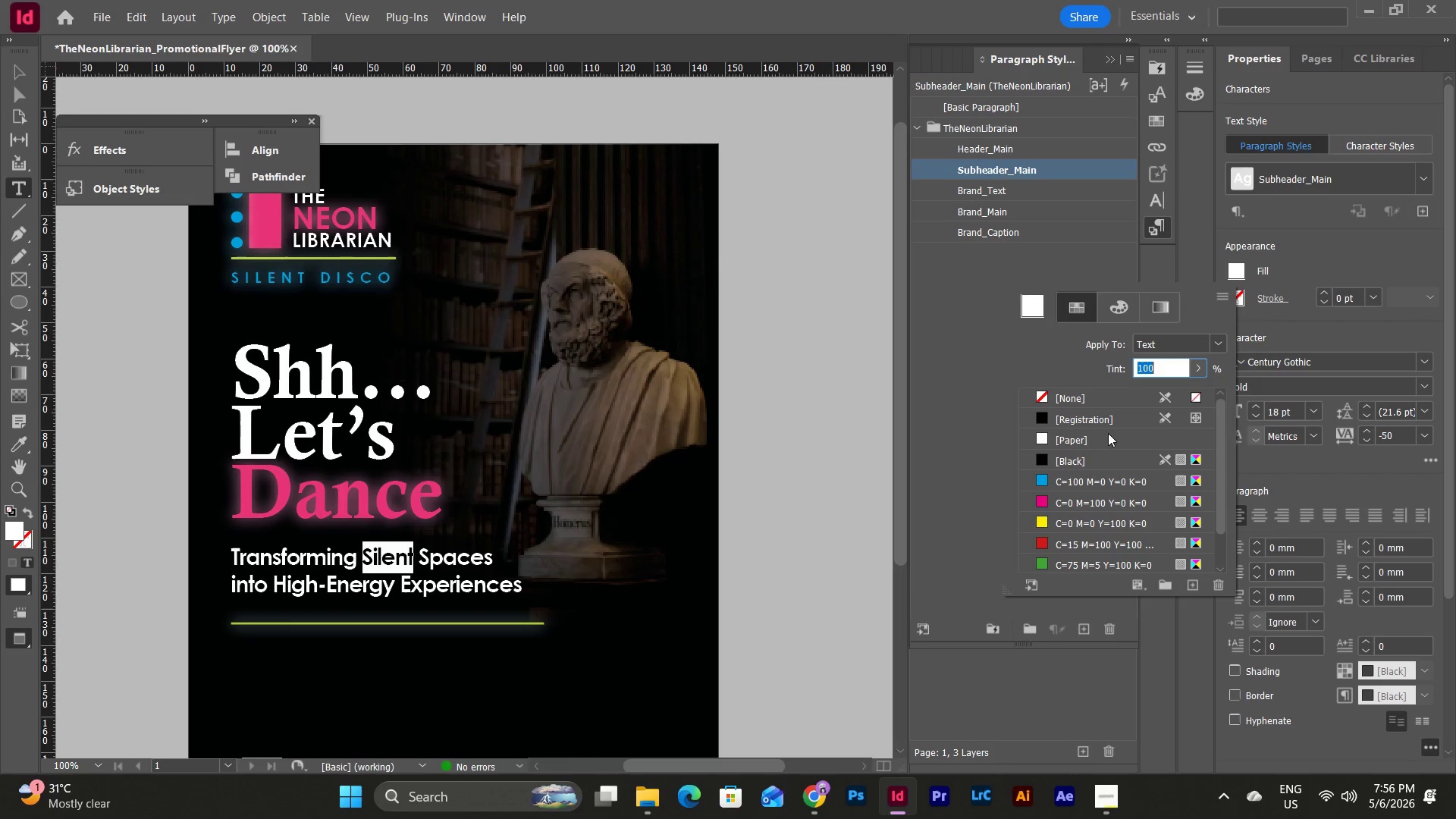 
scroll: coordinate [1089, 520], scroll_direction: down, amount: 16.0
 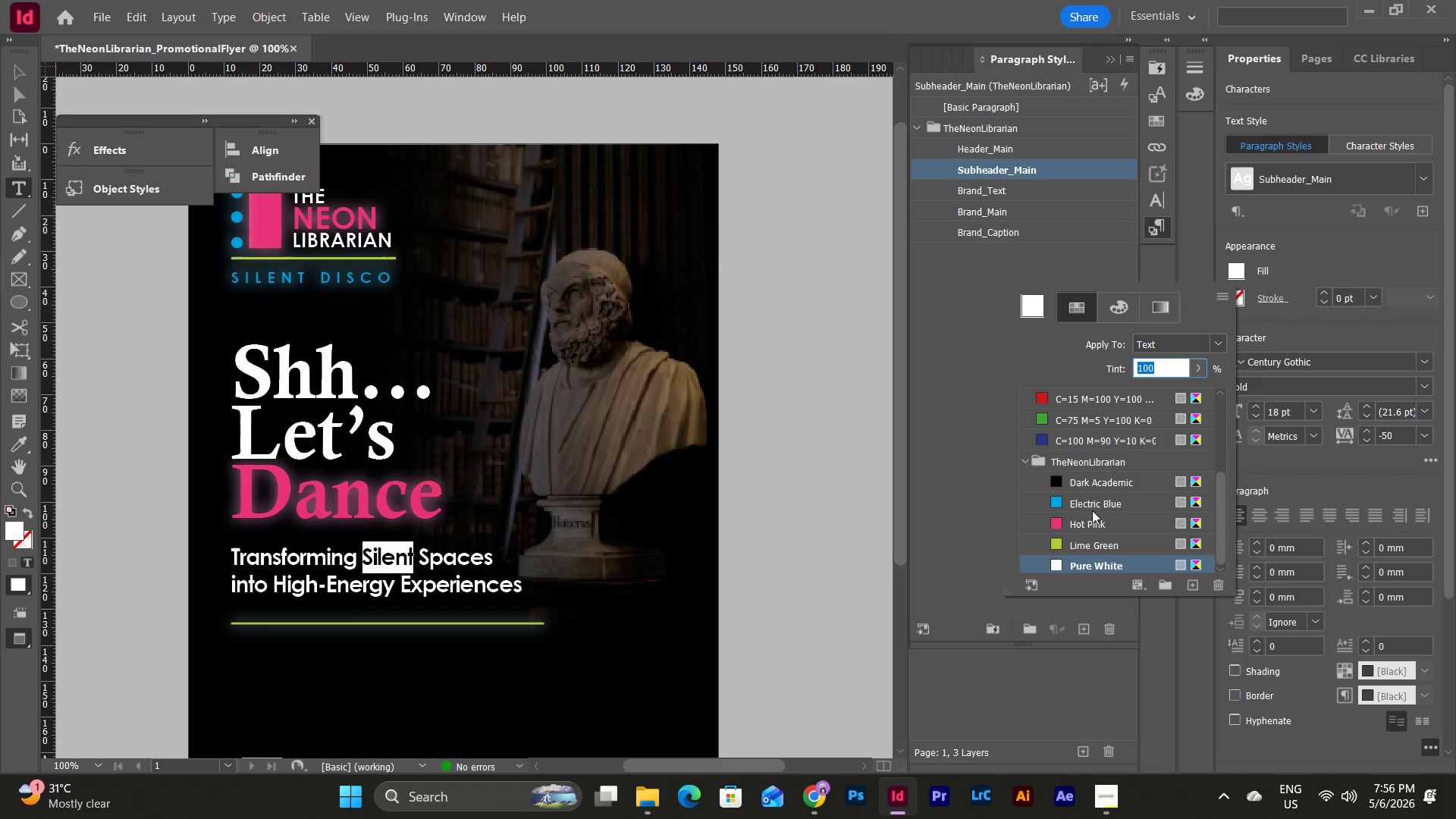 
left_click([1096, 502])
 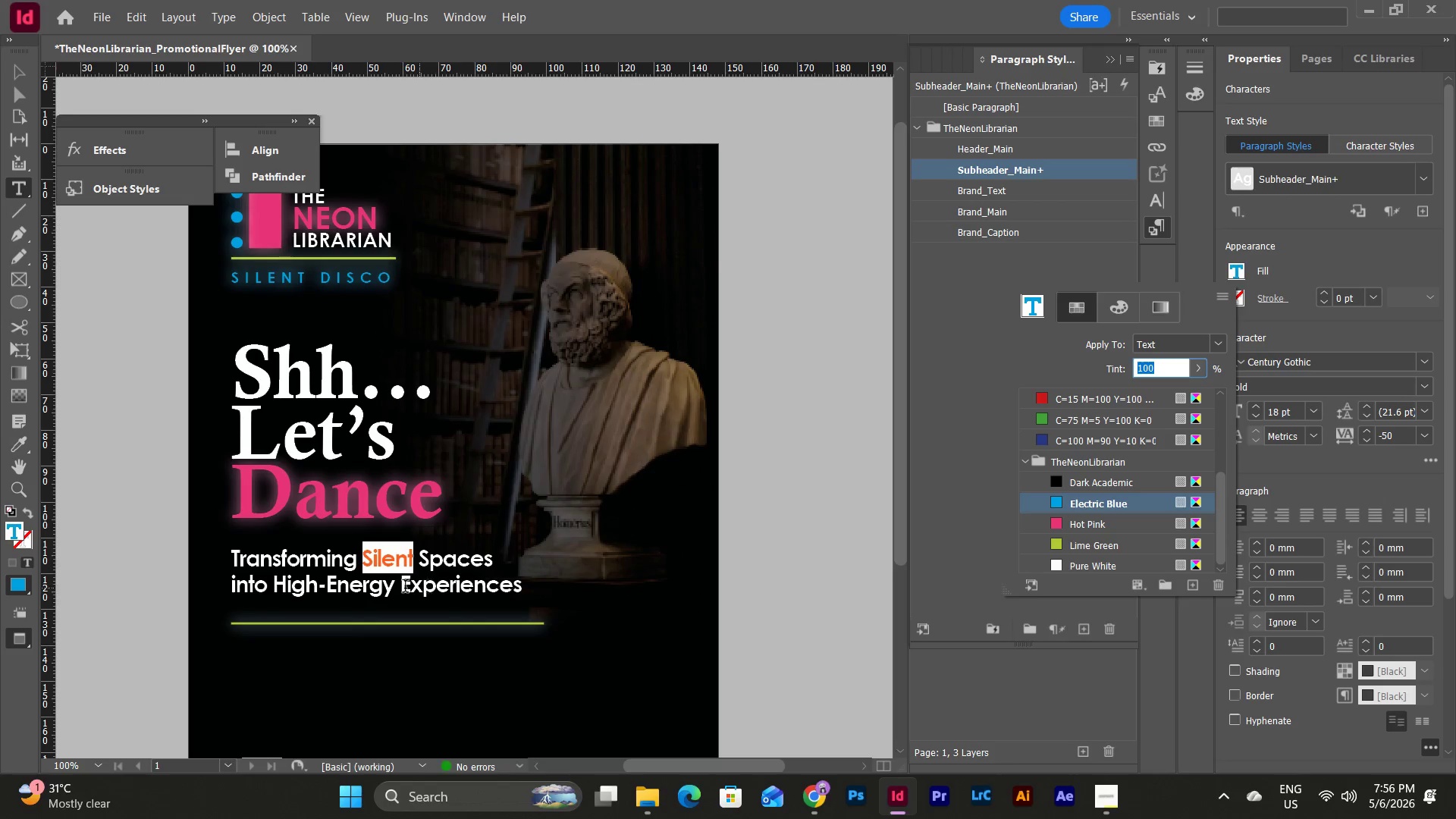 
left_click([337, 591])
 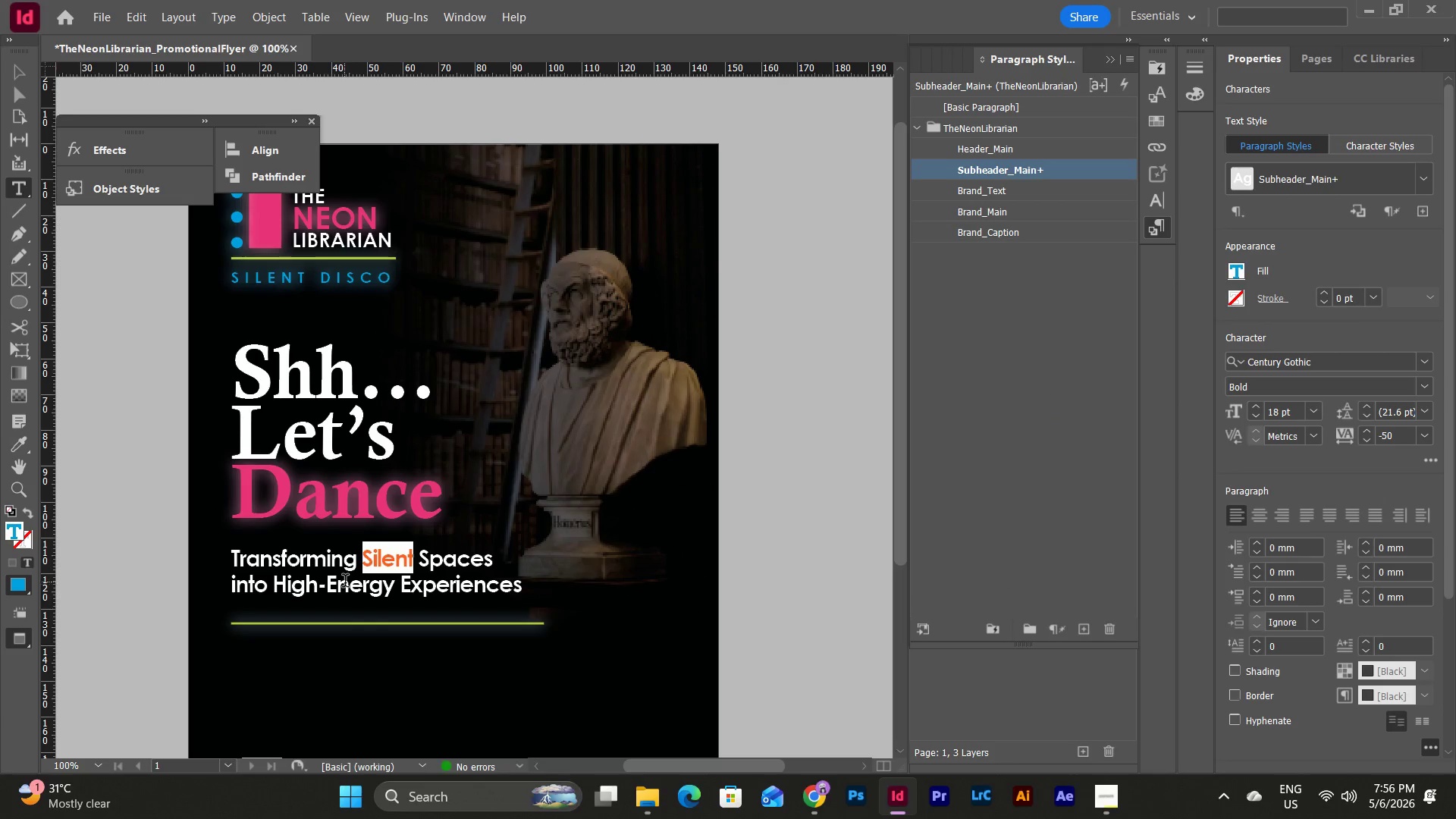 
left_click([345, 582])
 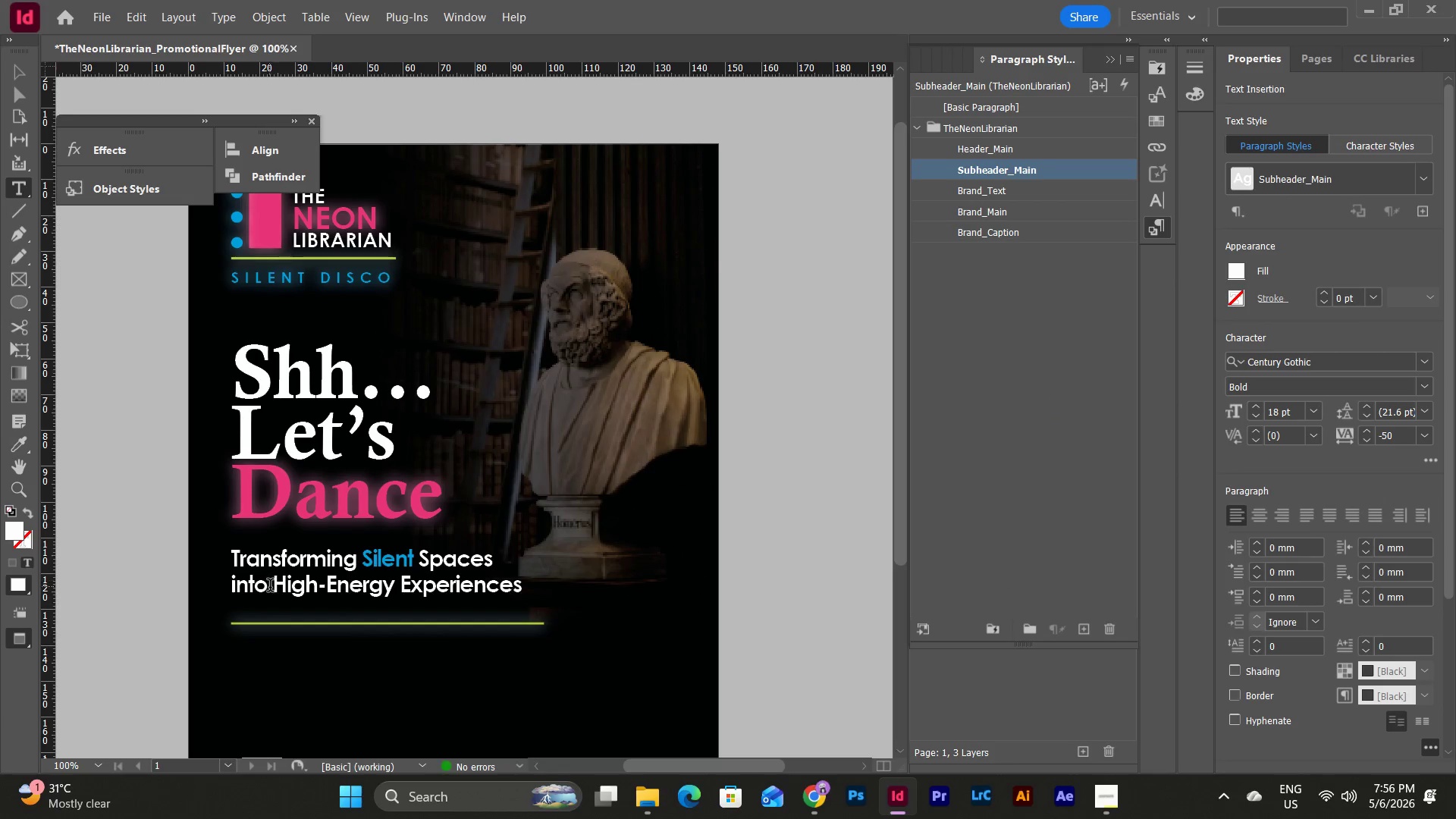 
left_click_drag(start_coordinate=[275, 587], to_coordinate=[394, 579])
 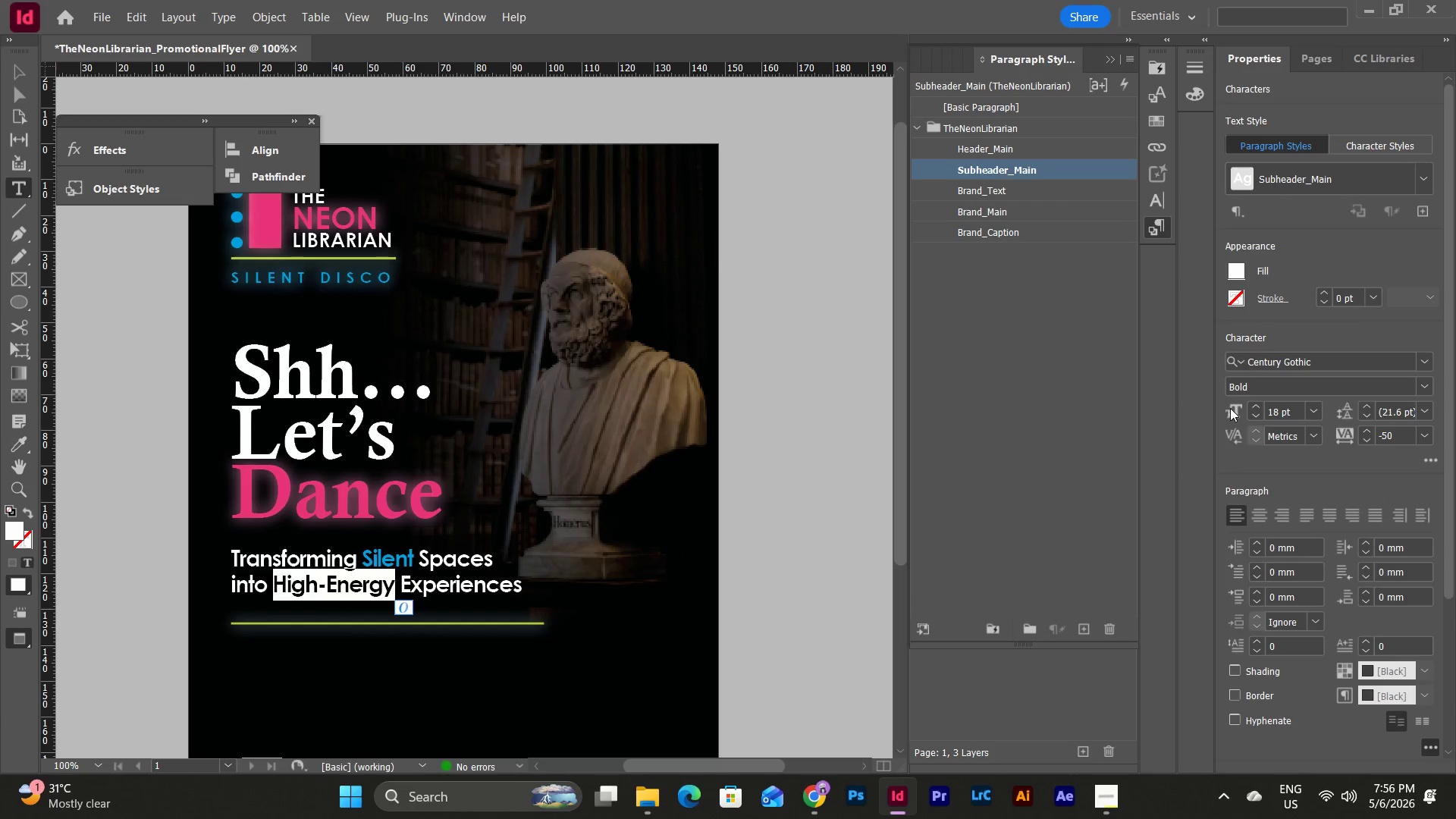 
left_click([1243, 265])
 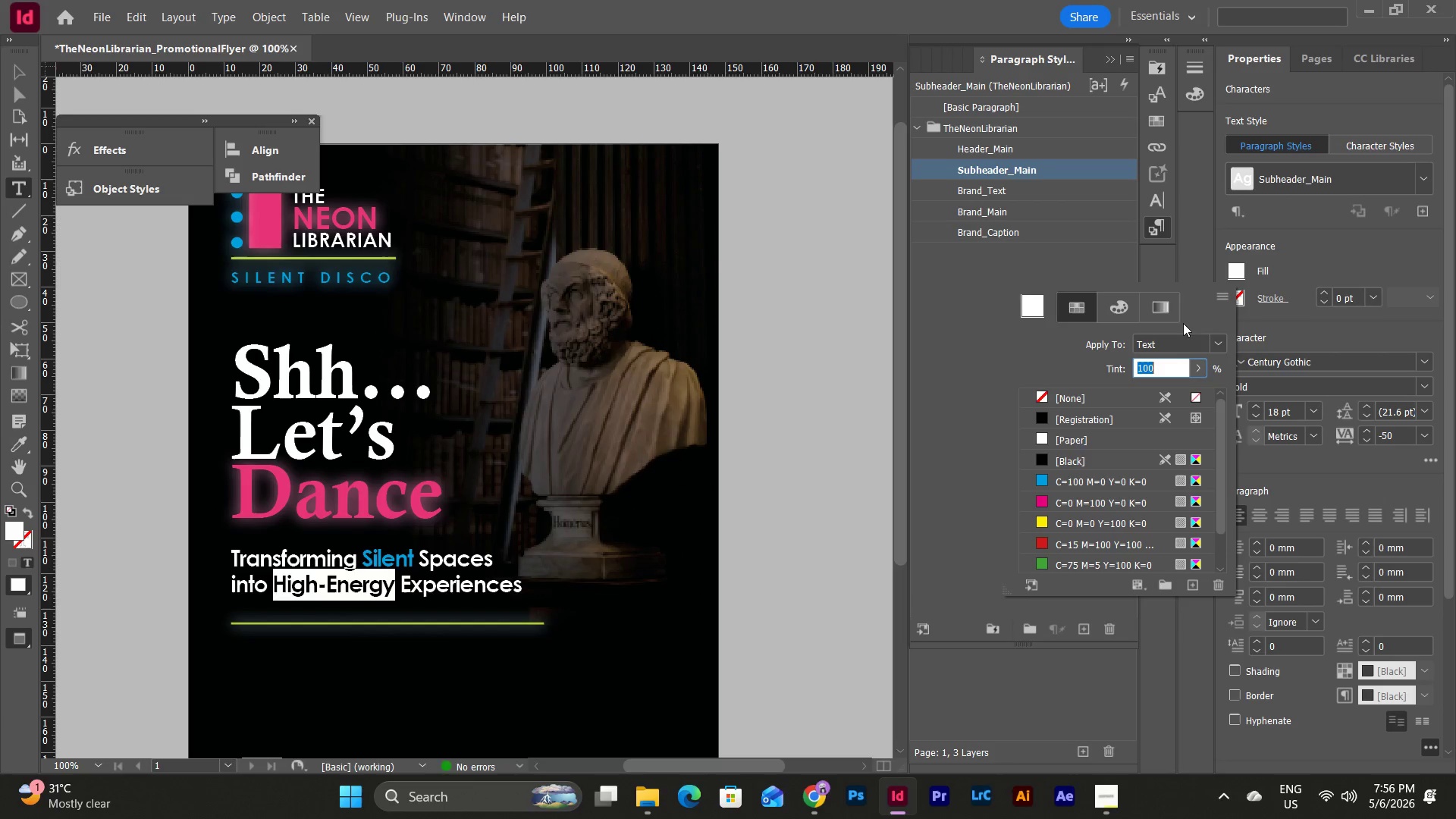 
scroll: coordinate [1105, 469], scroll_direction: down, amount: 11.0
 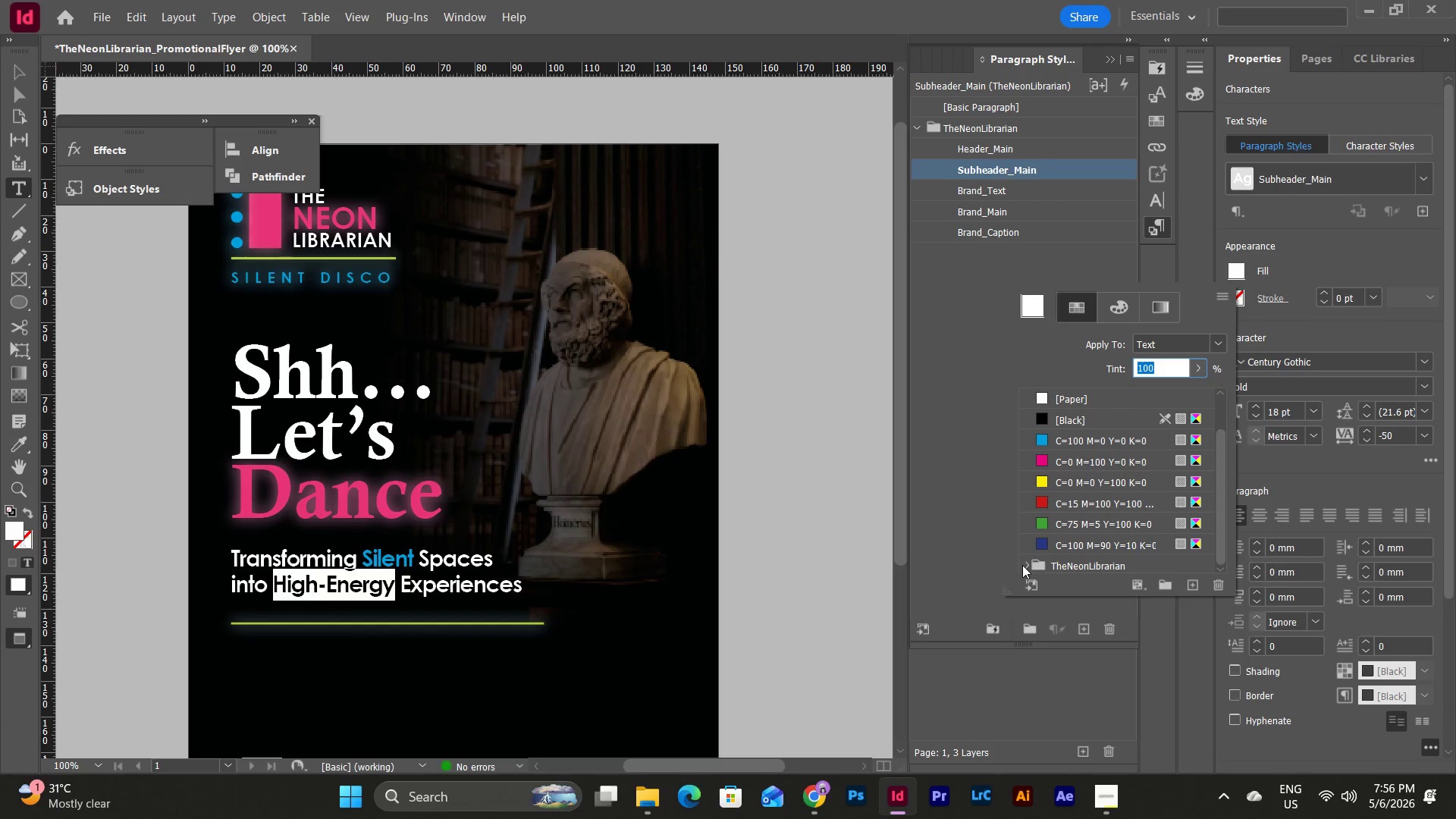 
left_click([1024, 563])
 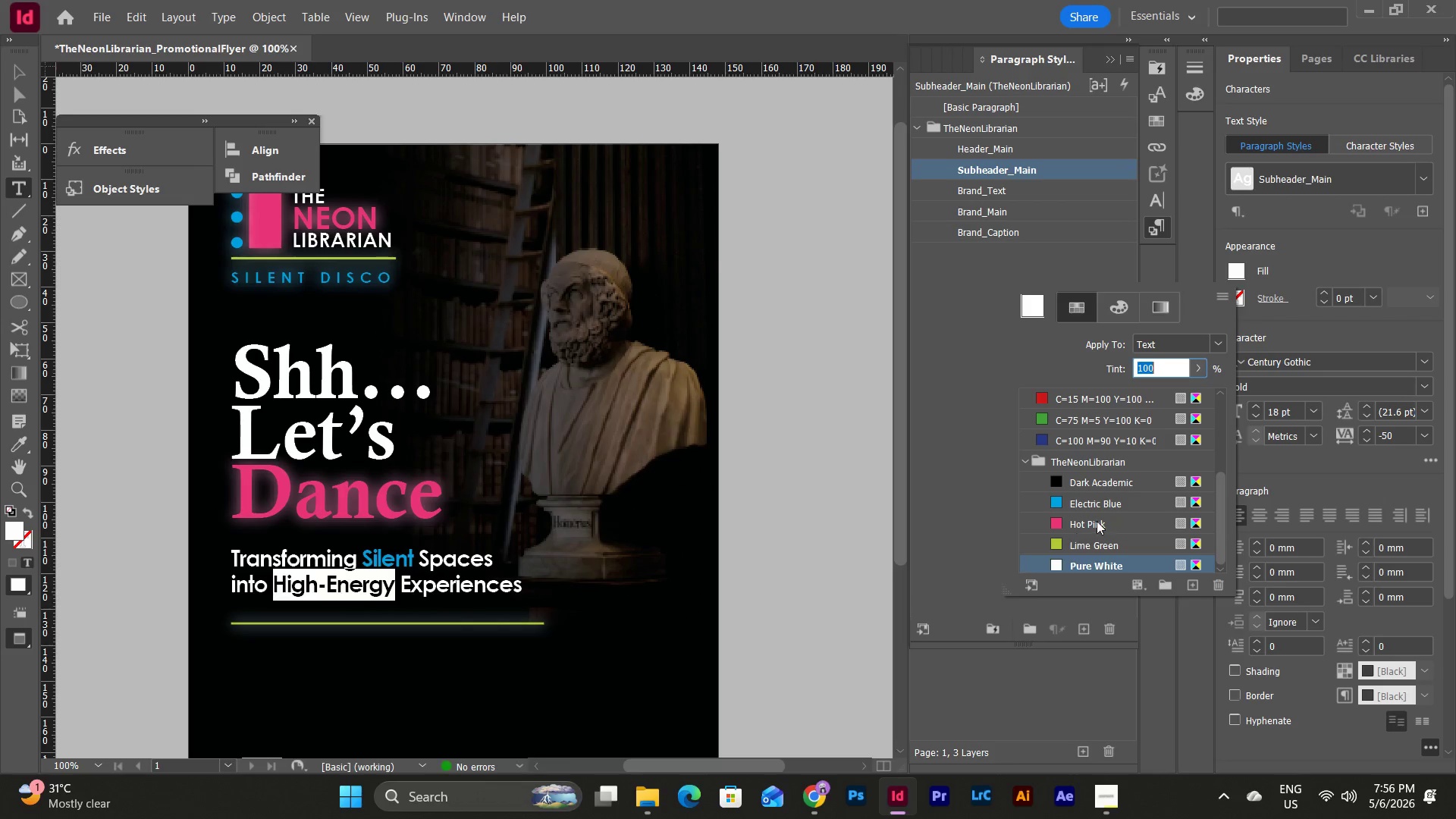 
left_click([1097, 521])
 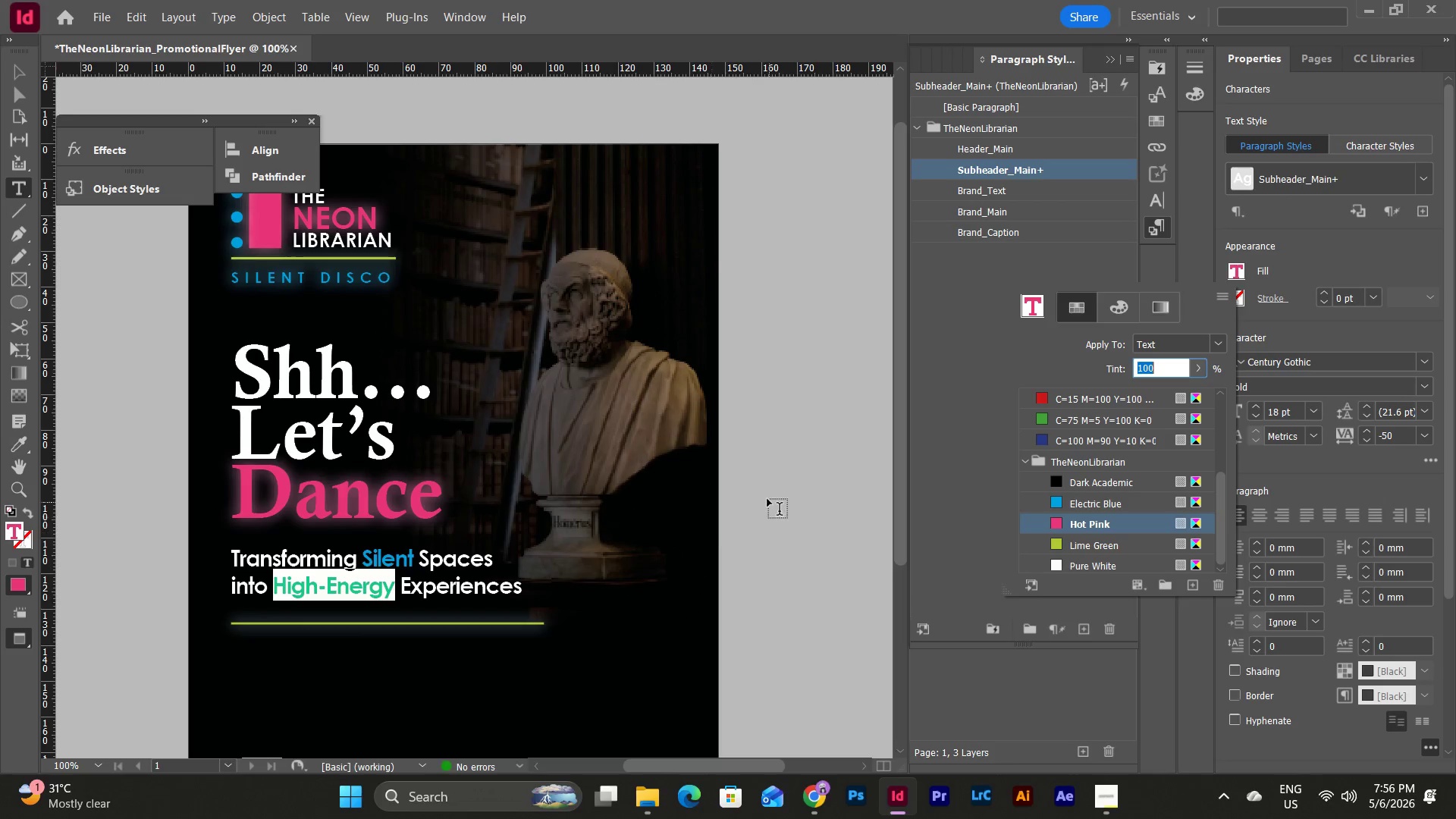 
key(Escape)
 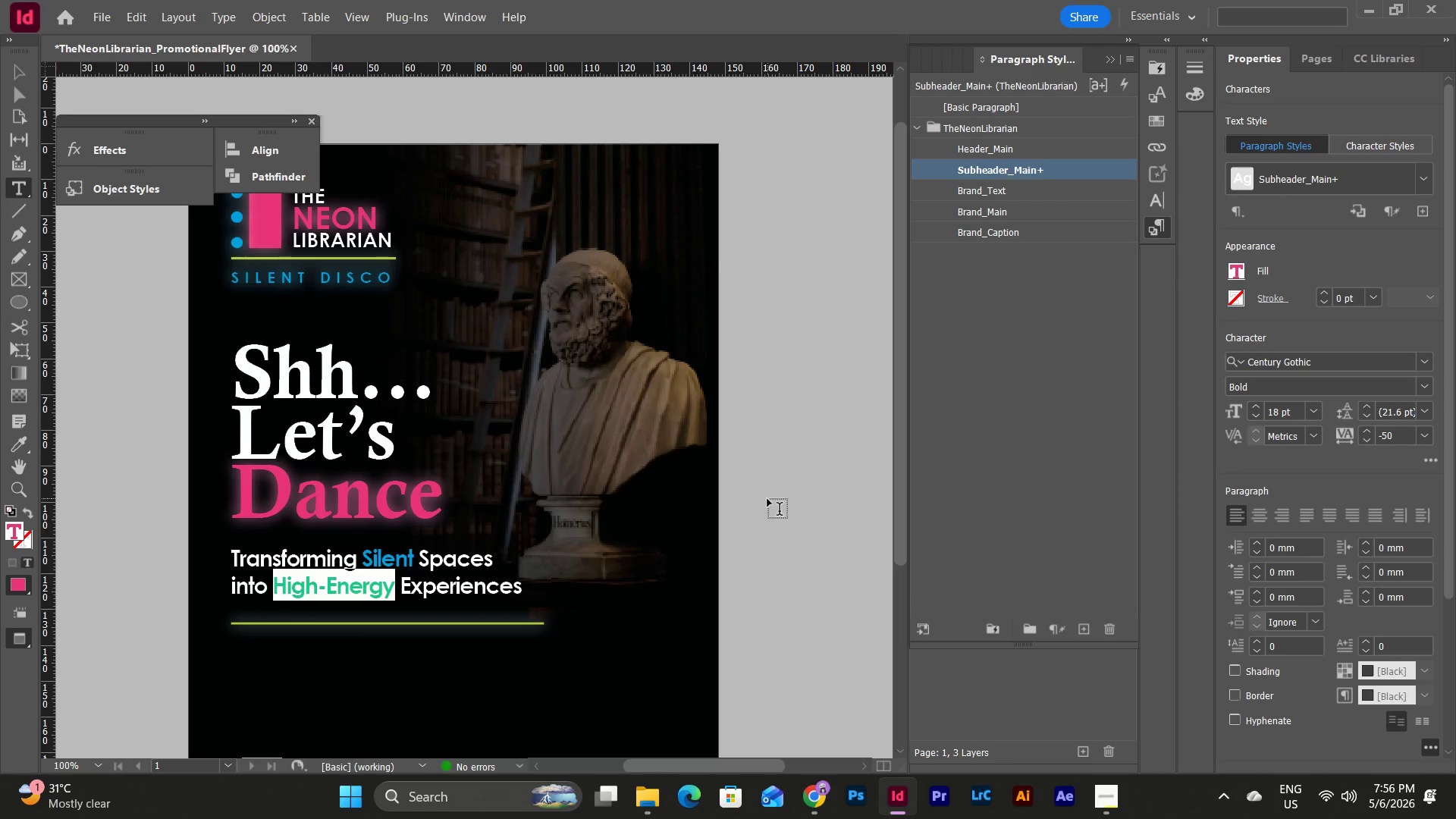 
key(Escape)
 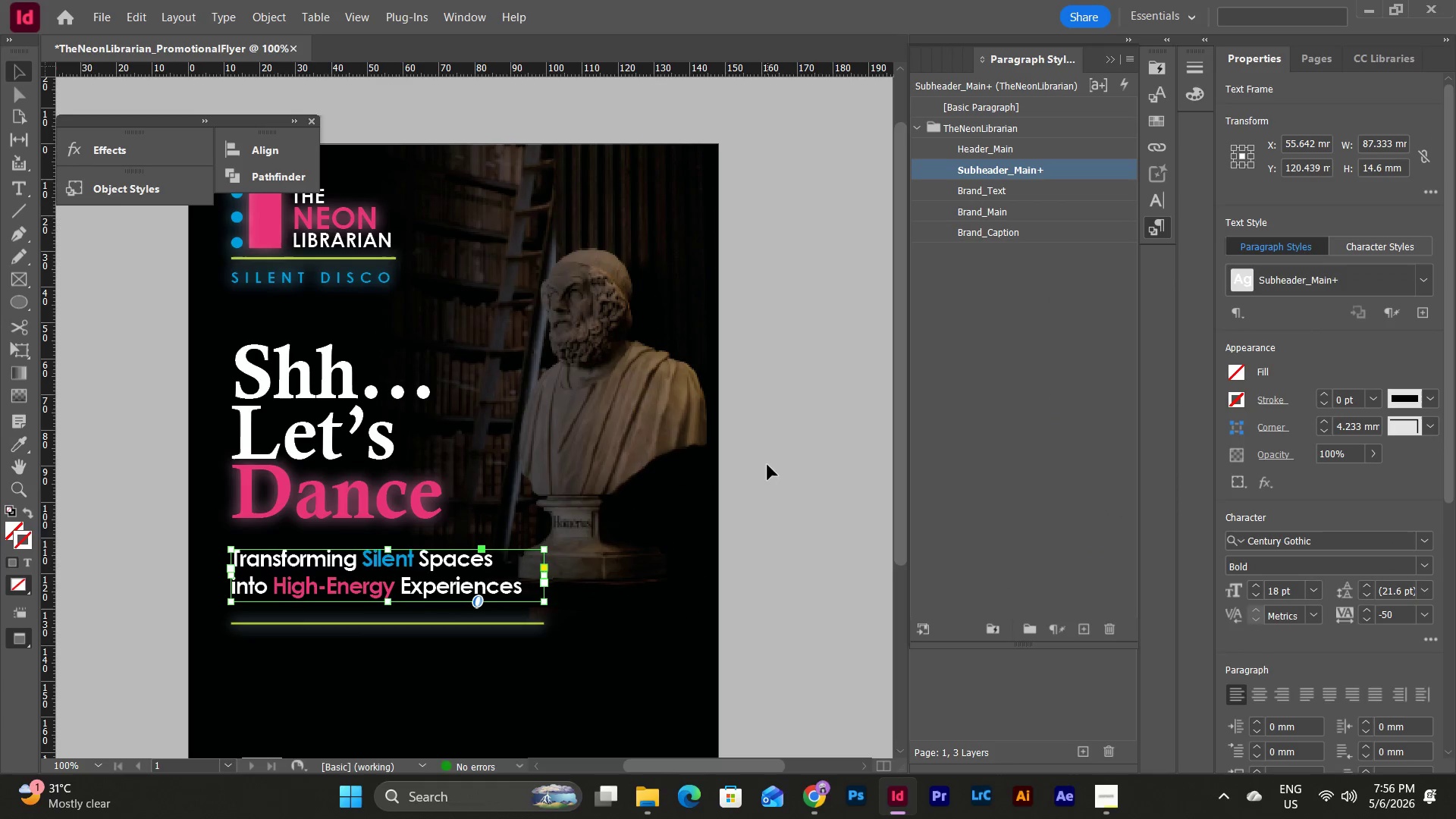 
key(Escape)
 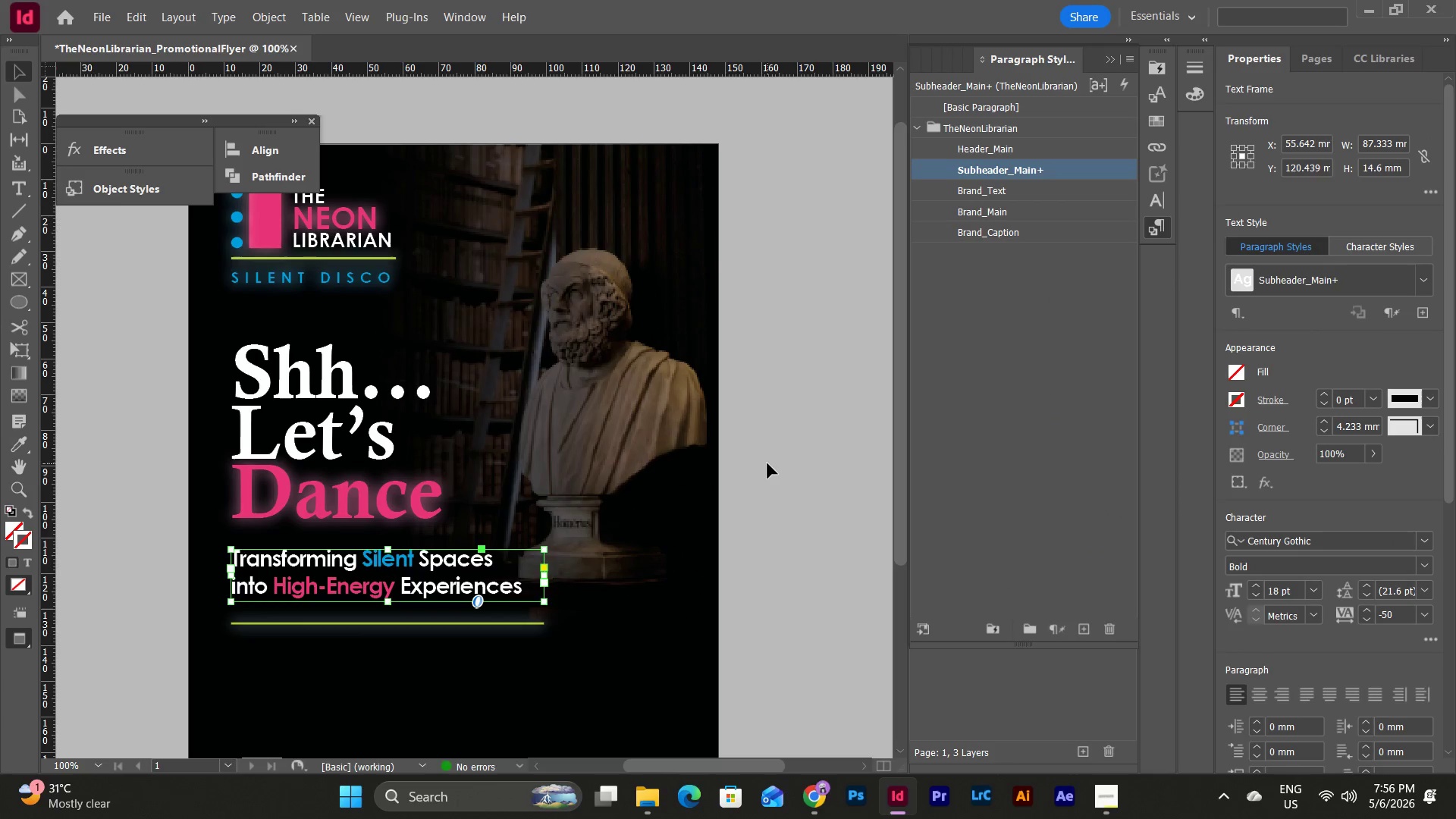 
left_click([767, 463])
 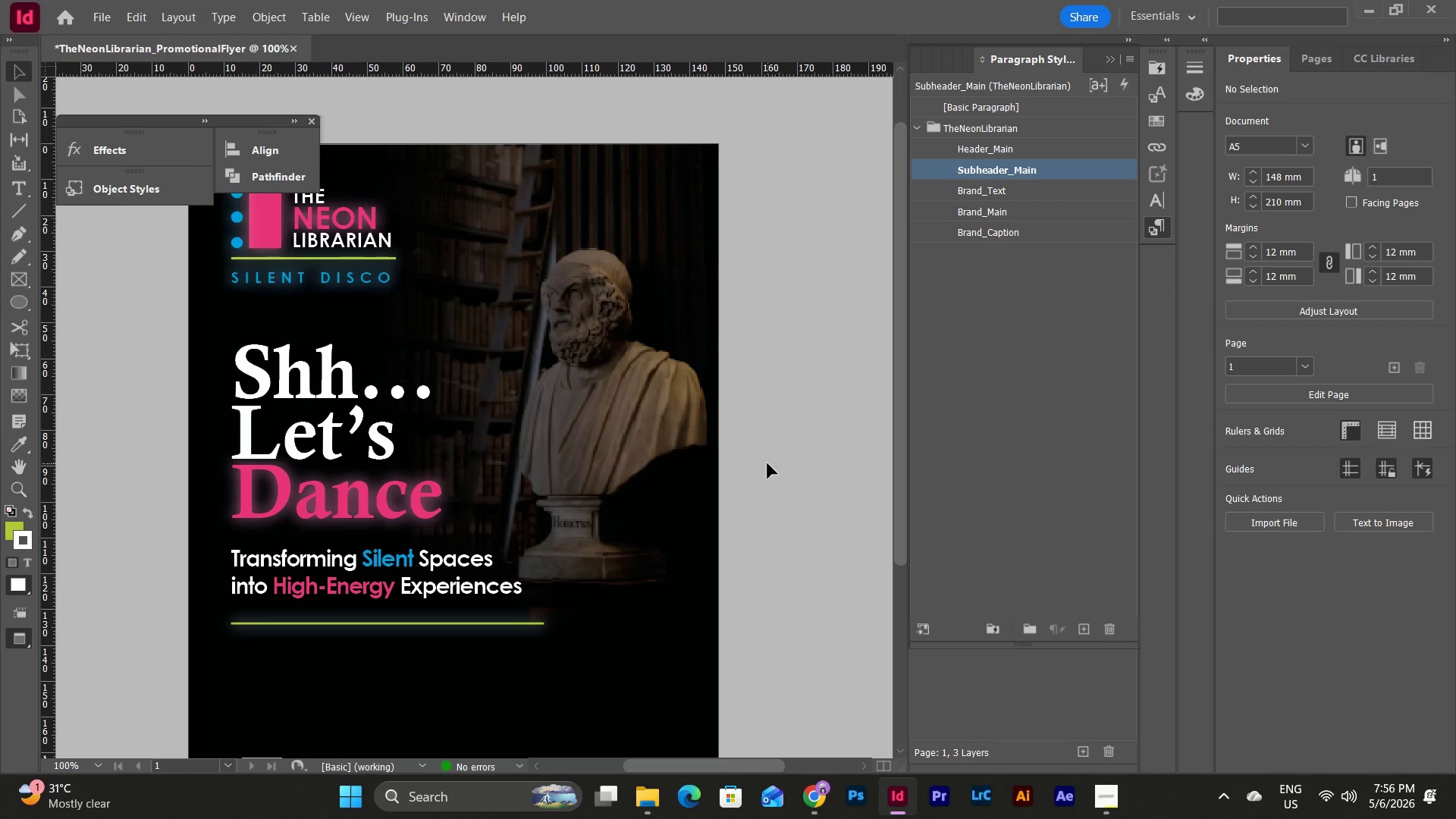 
scroll: coordinate [767, 463], scroll_direction: down, amount: 3.0
 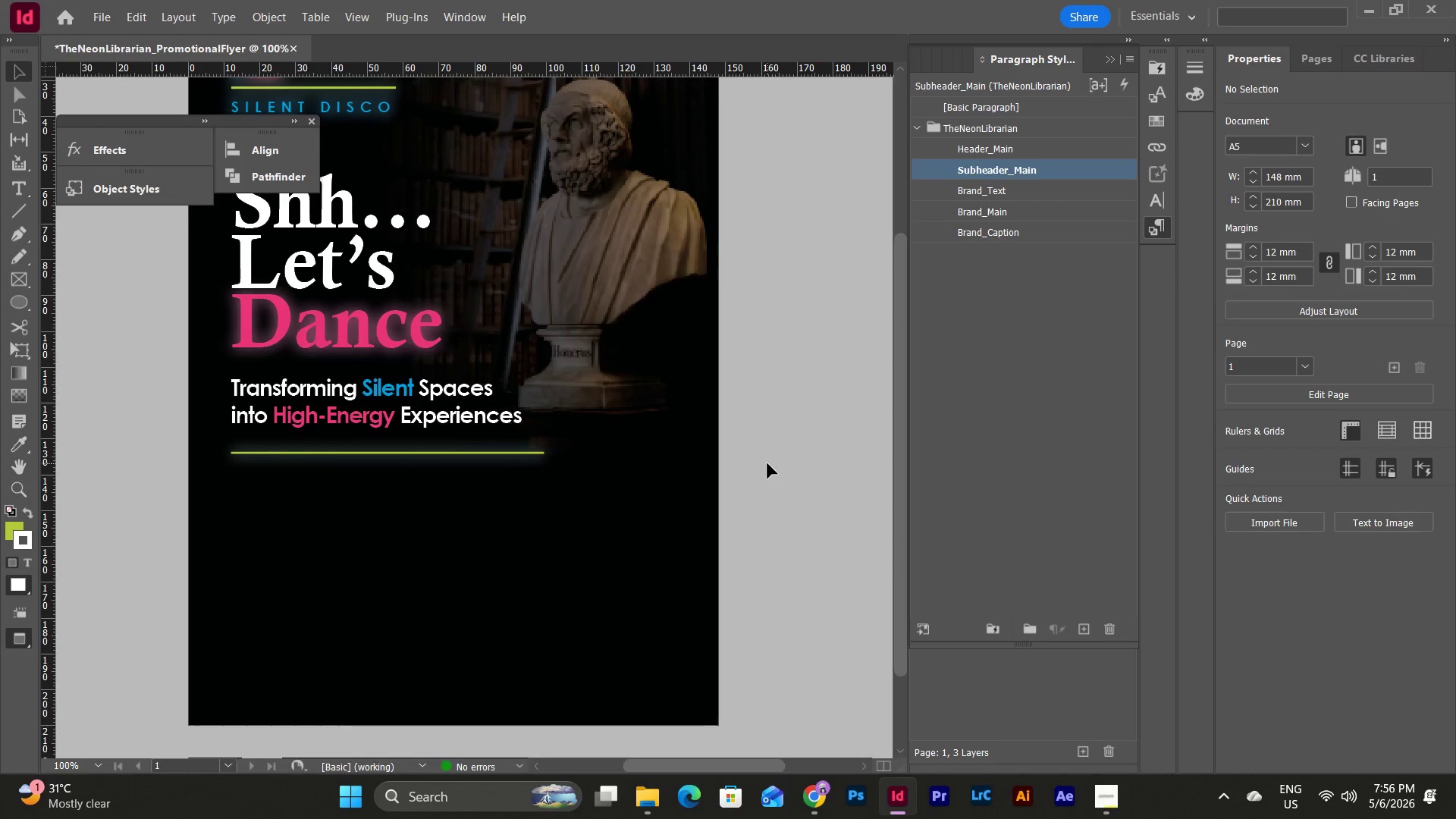 
scroll: coordinate [770, 454], scroll_direction: up, amount: 8.0
 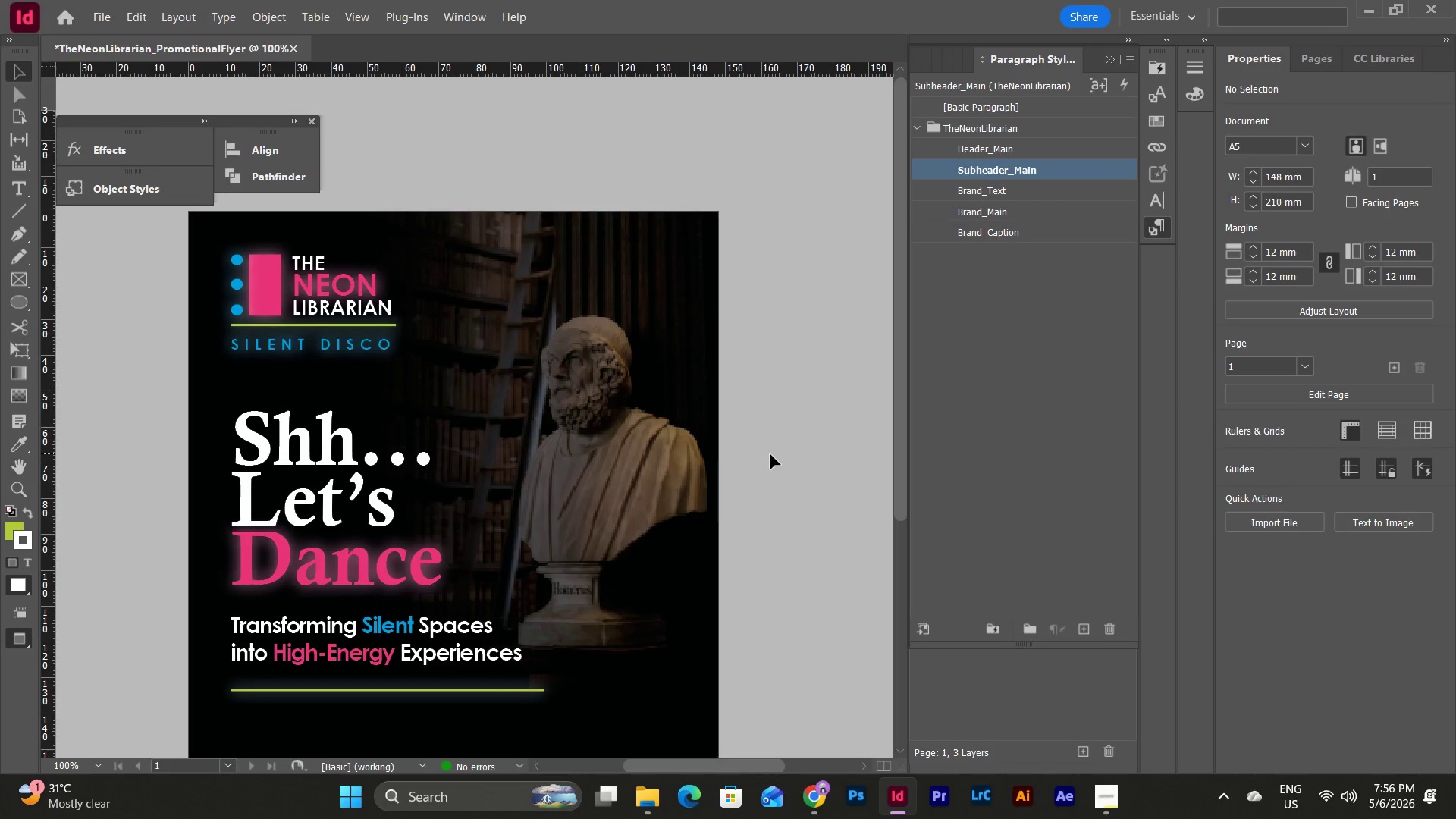 
scroll: coordinate [770, 454], scroll_direction: down, amount: 4.0
 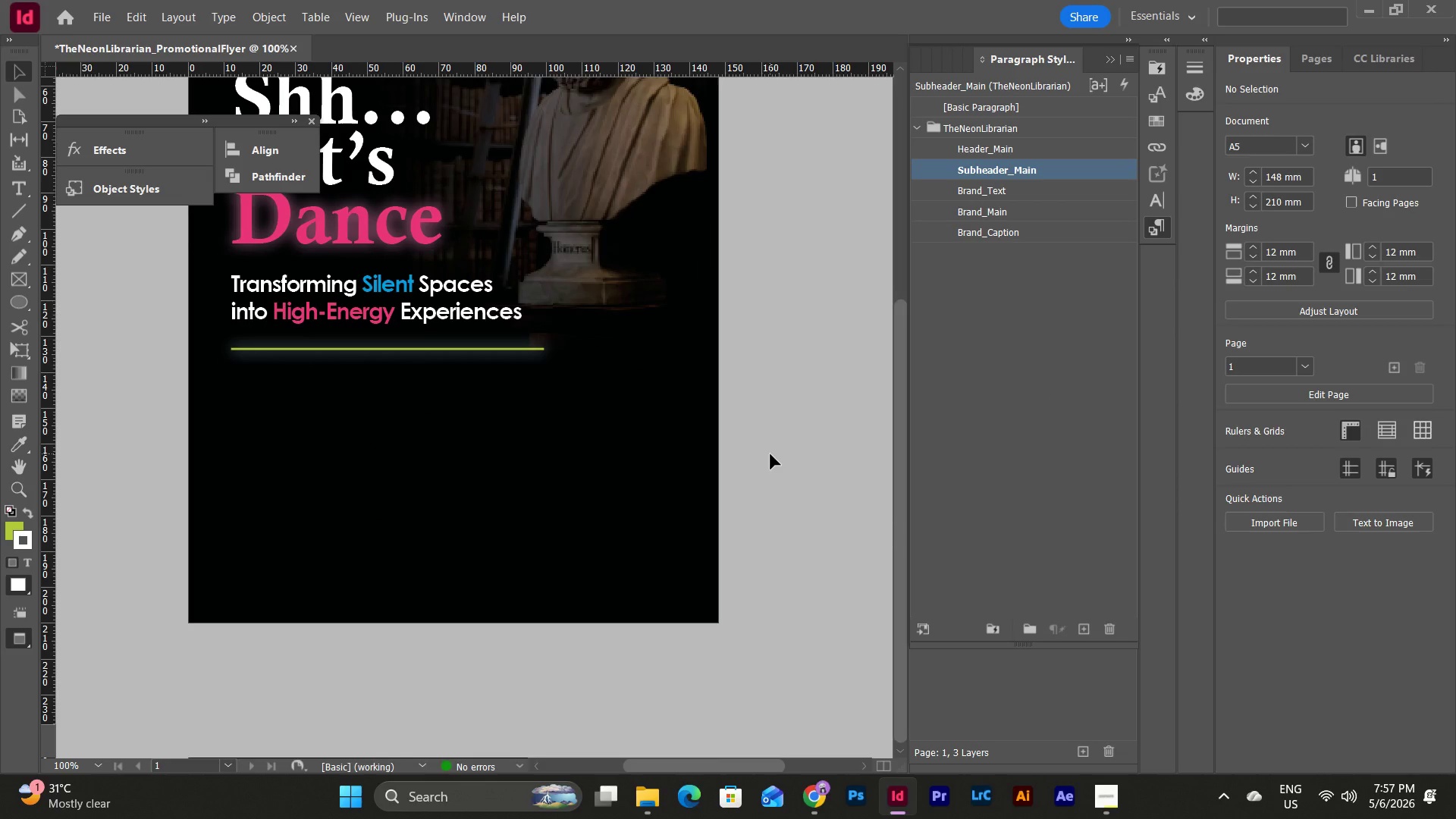 
scroll: coordinate [770, 454], scroll_direction: up, amount: 5.0
 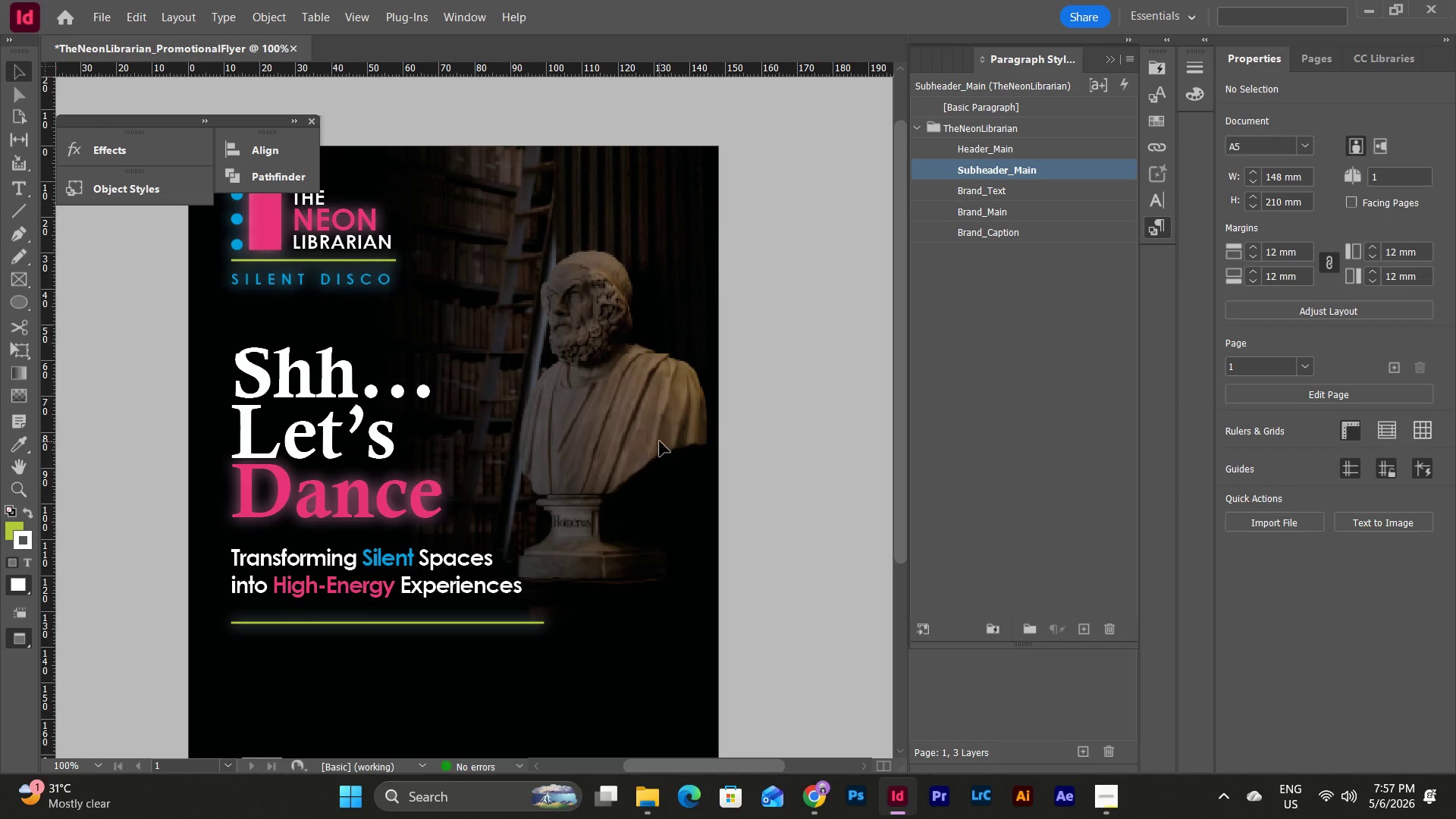 
key(W)
 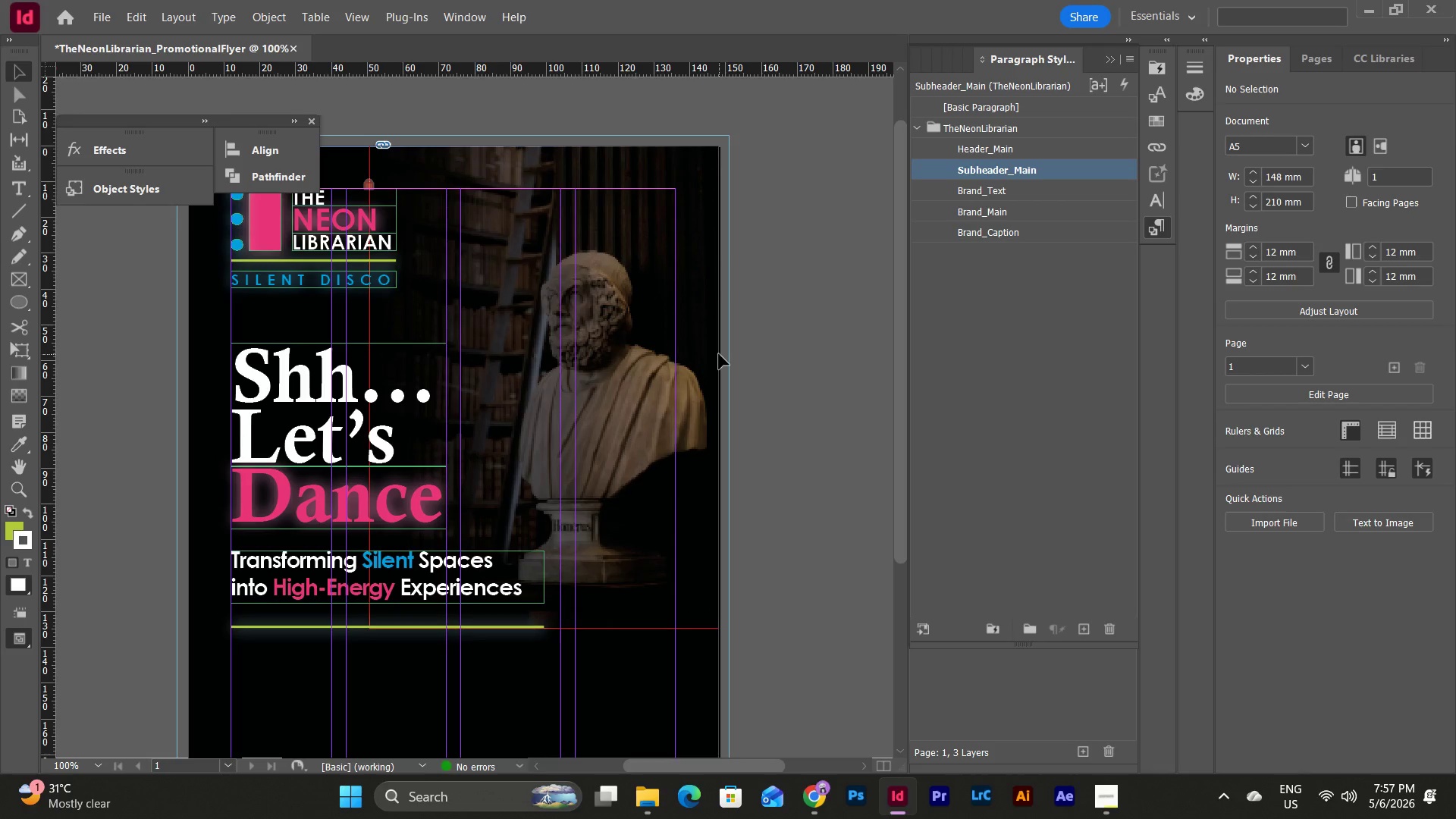 
left_click([719, 354])
 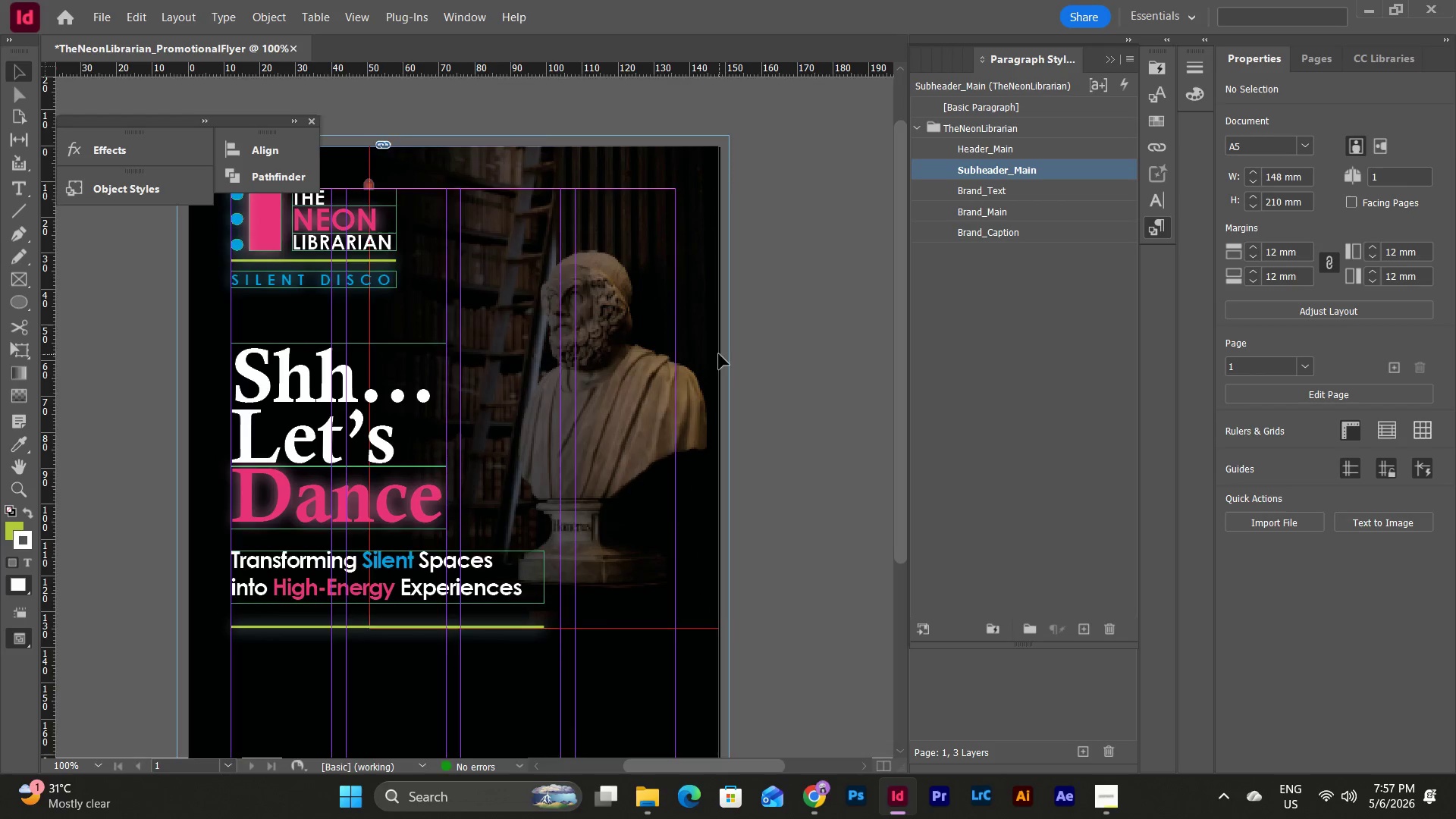 
key(W)
 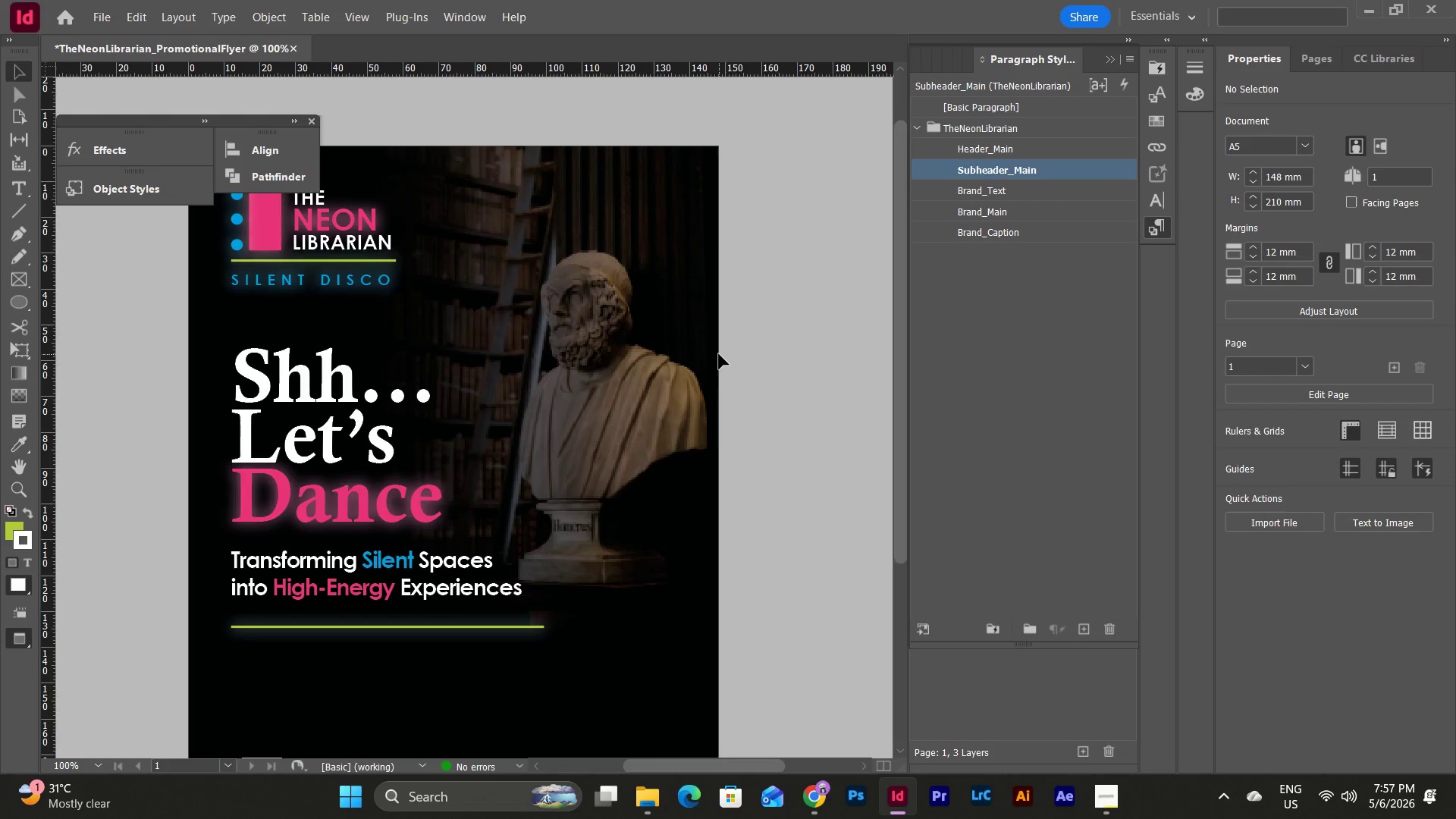 
scroll: coordinate [719, 354], scroll_direction: down, amount: 4.0
 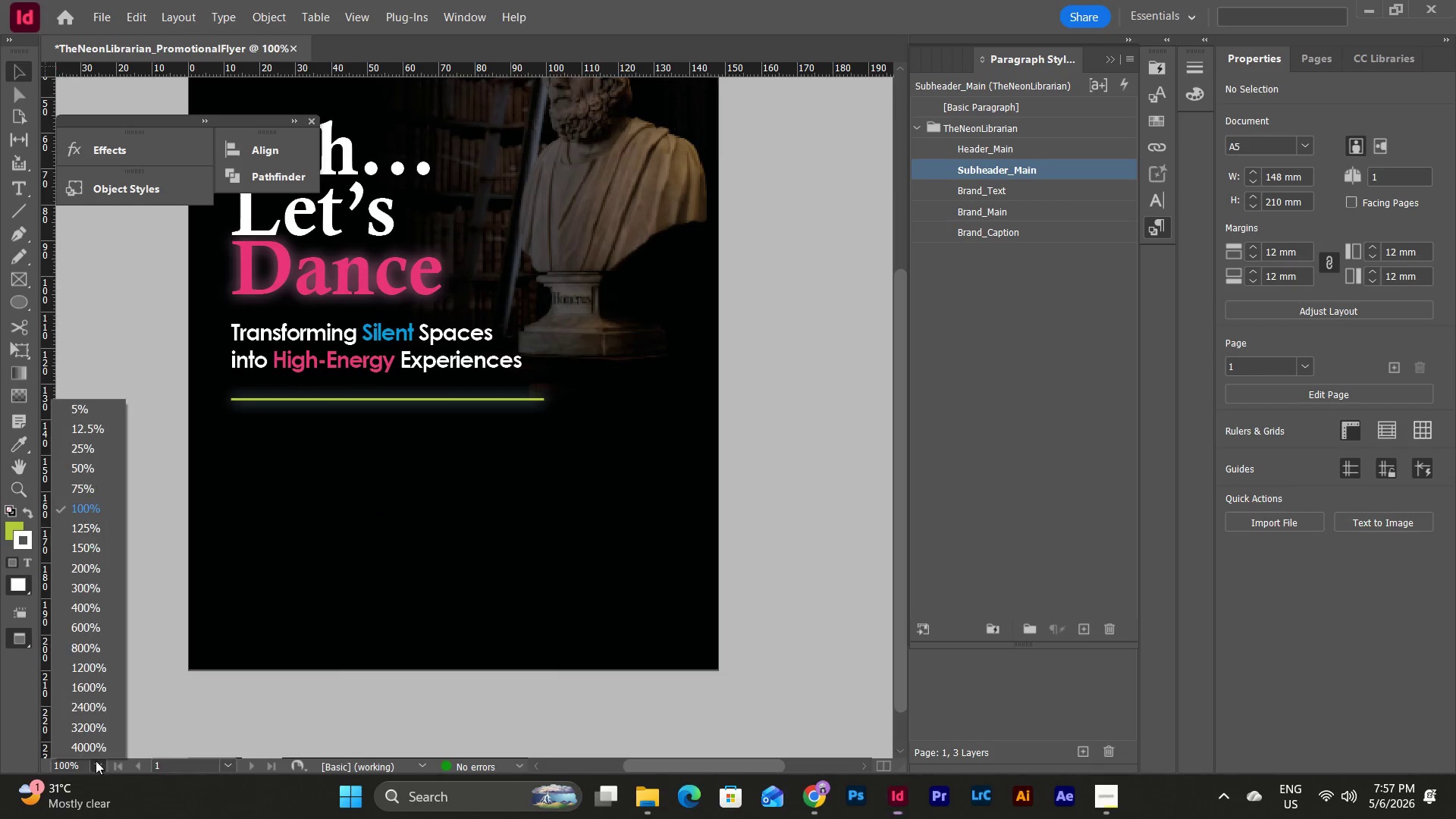 
left_click([86, 573])
 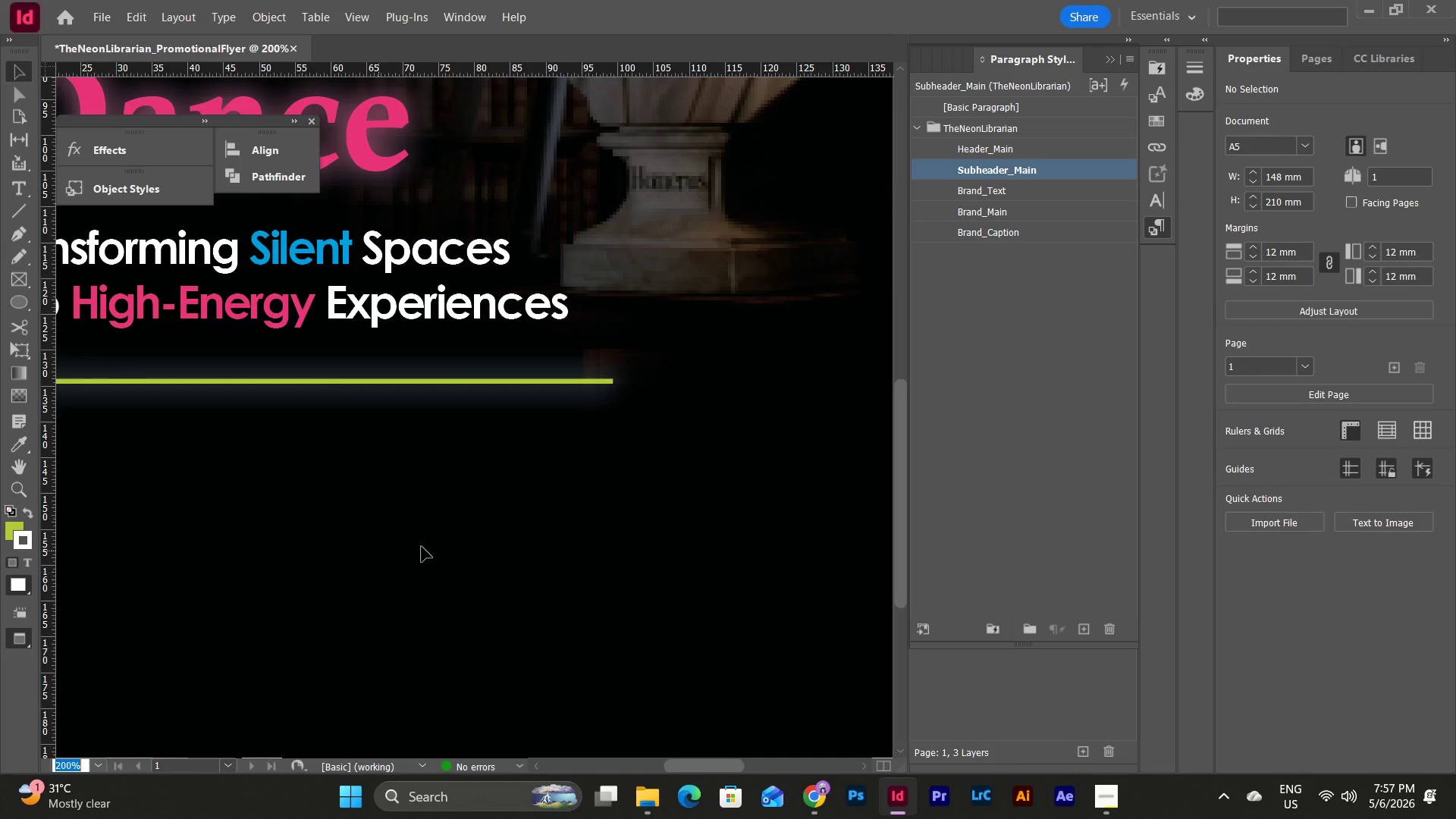 
key(W)
 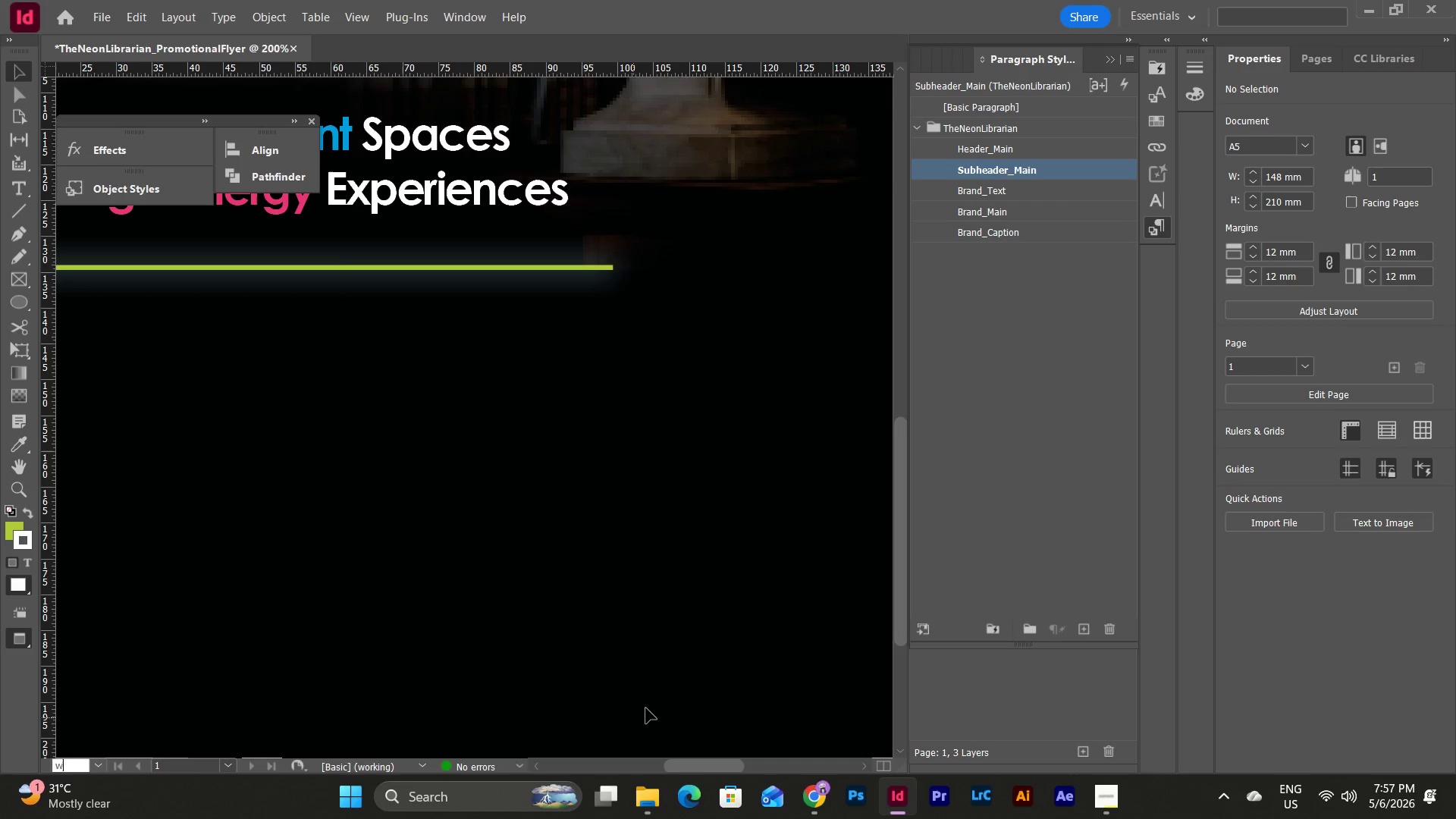 
scroll: coordinate [594, 552], scroll_direction: down, amount: 2.0
 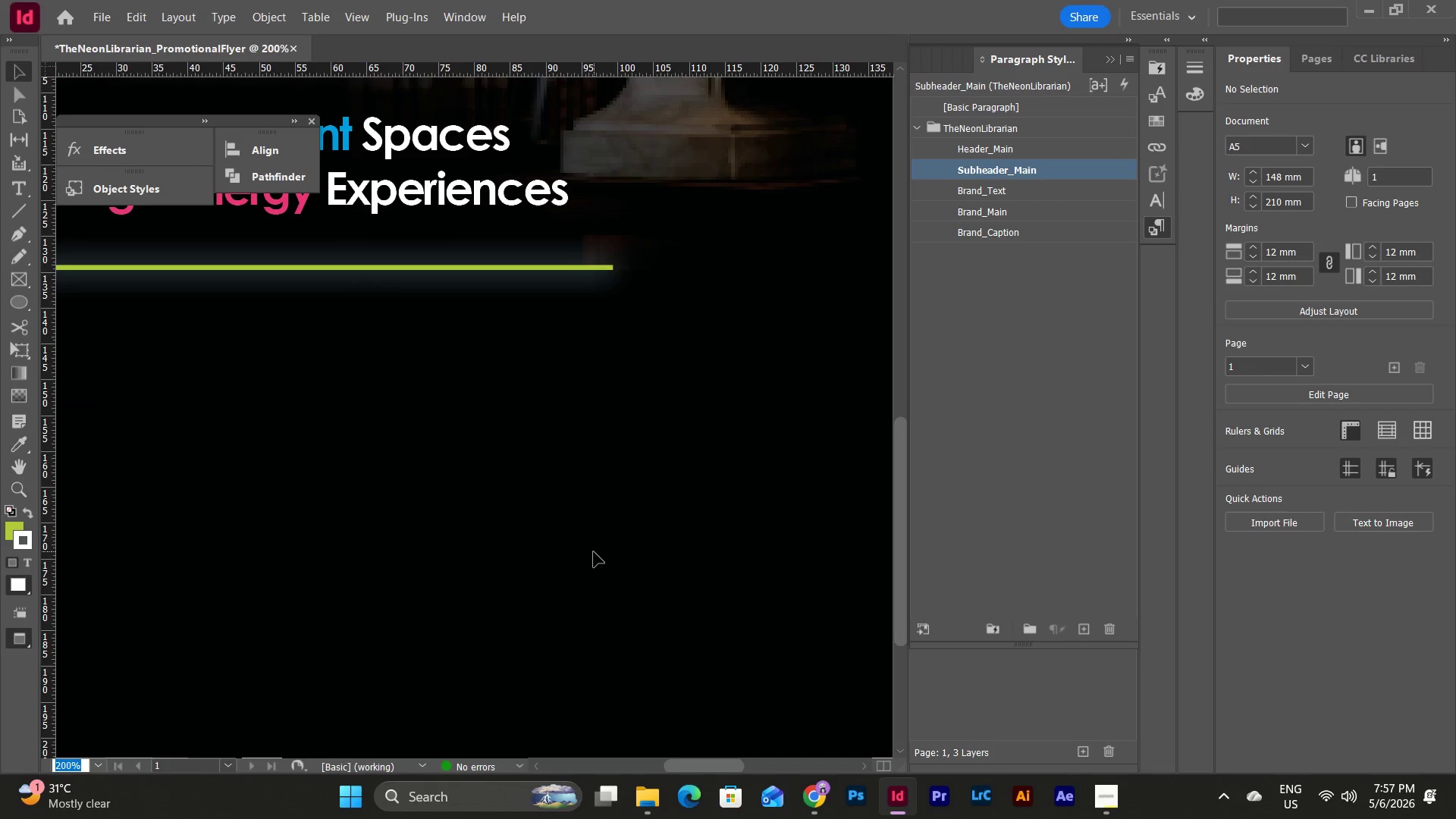 
key(W)
 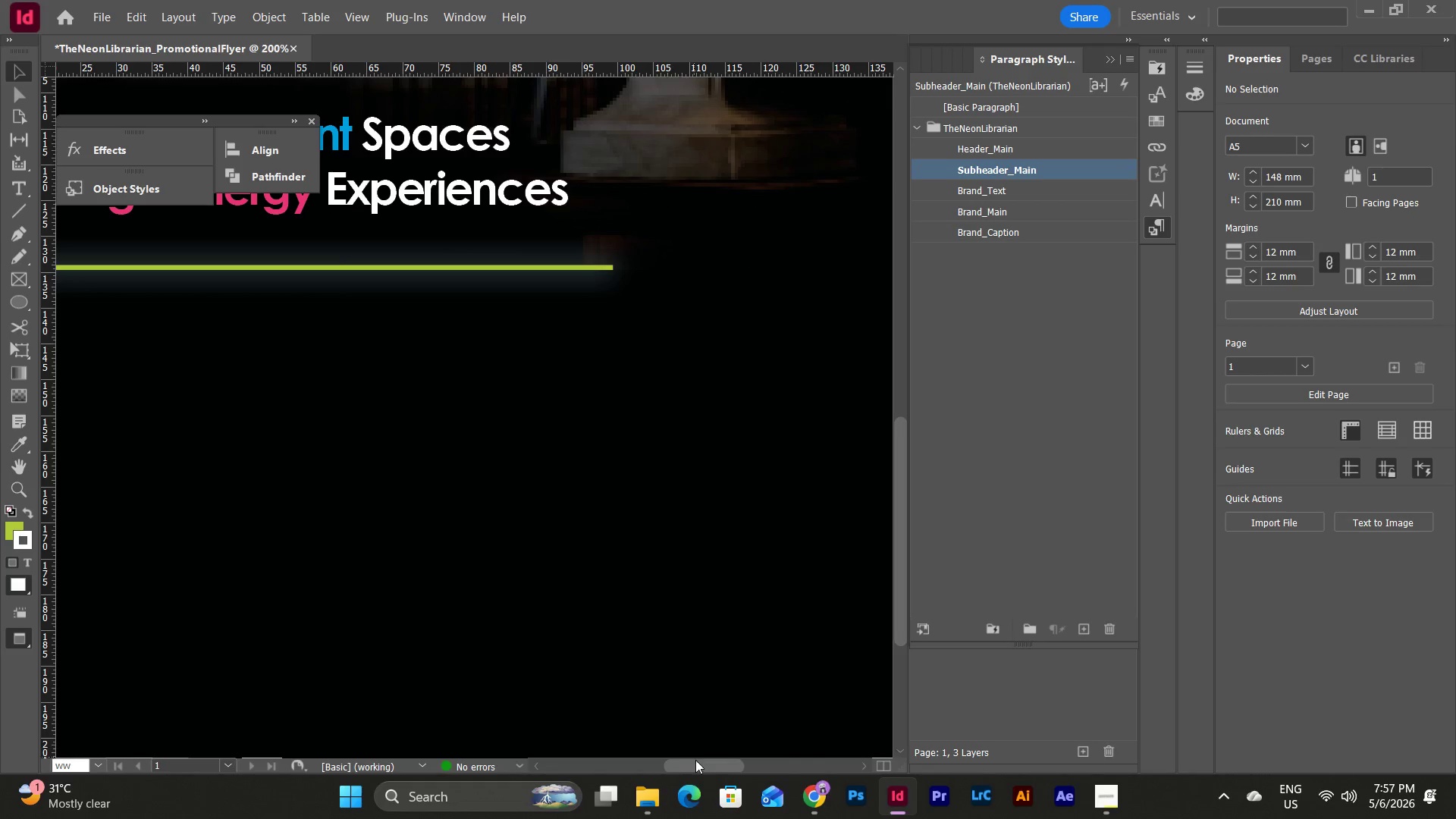 
left_click_drag(start_coordinate=[697, 763], to_coordinate=[617, 756])
 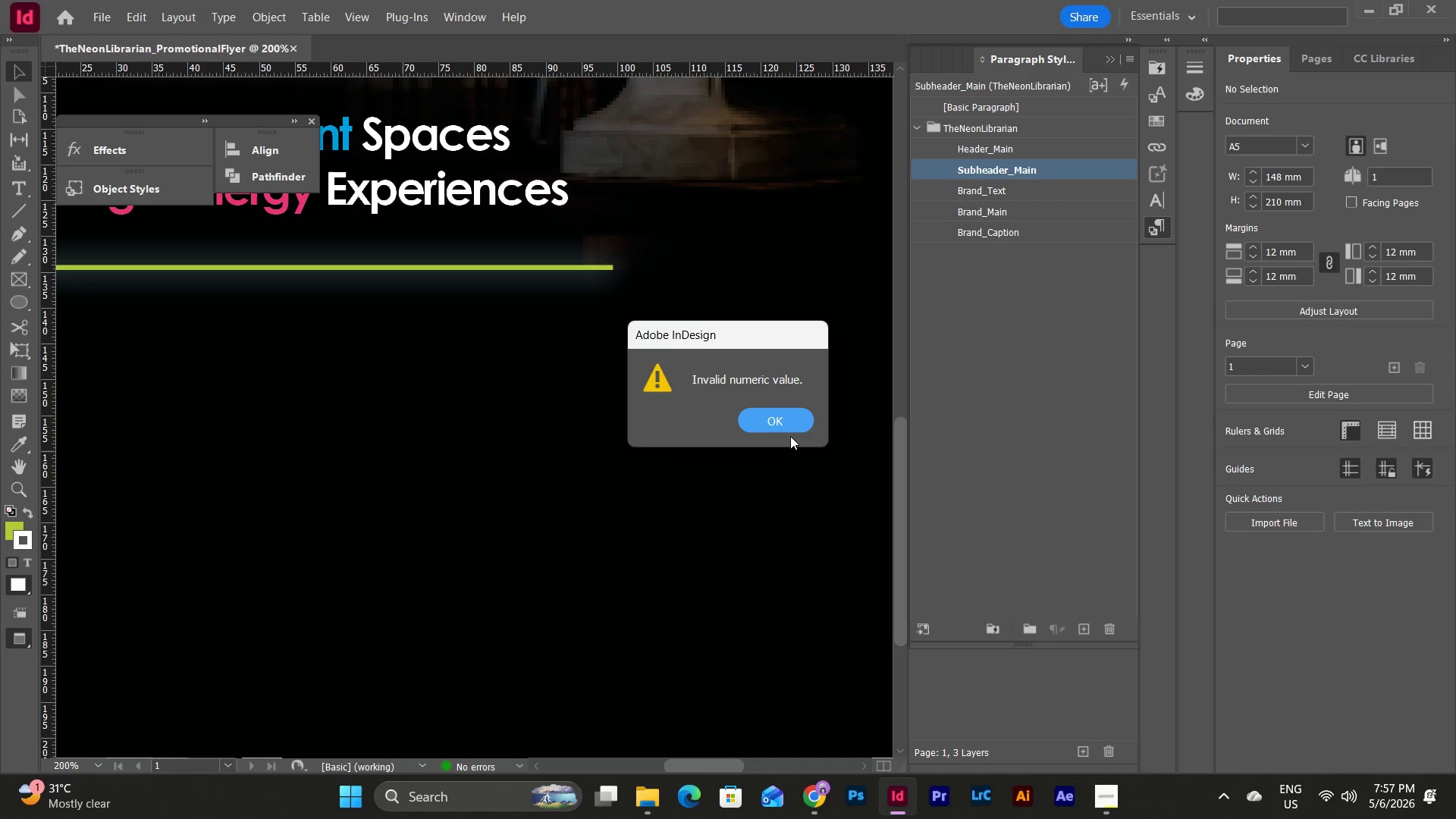 
left_click([789, 428])
 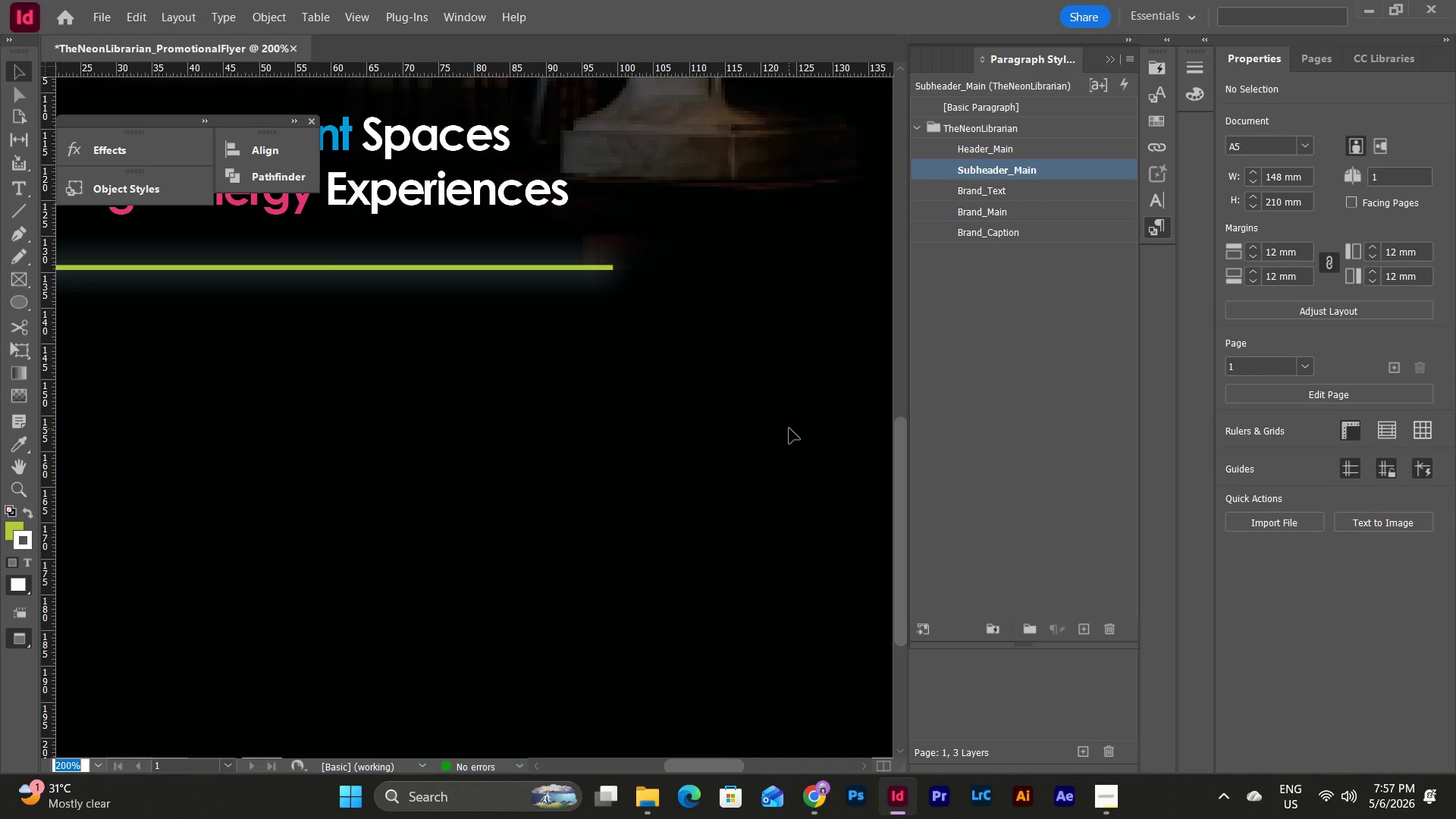 
key(Escape)
 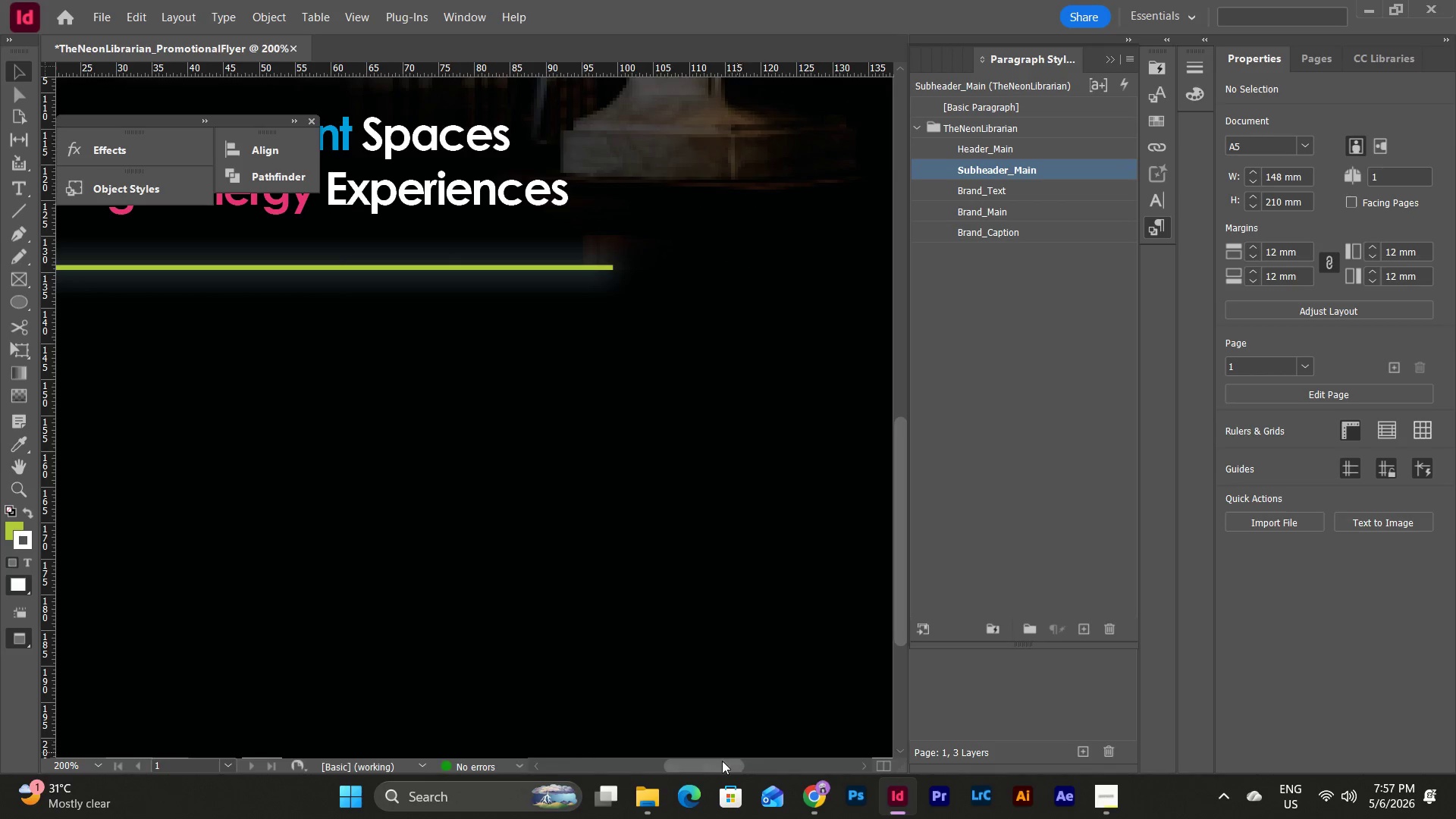 
left_click_drag(start_coordinate=[719, 762], to_coordinate=[679, 764])
 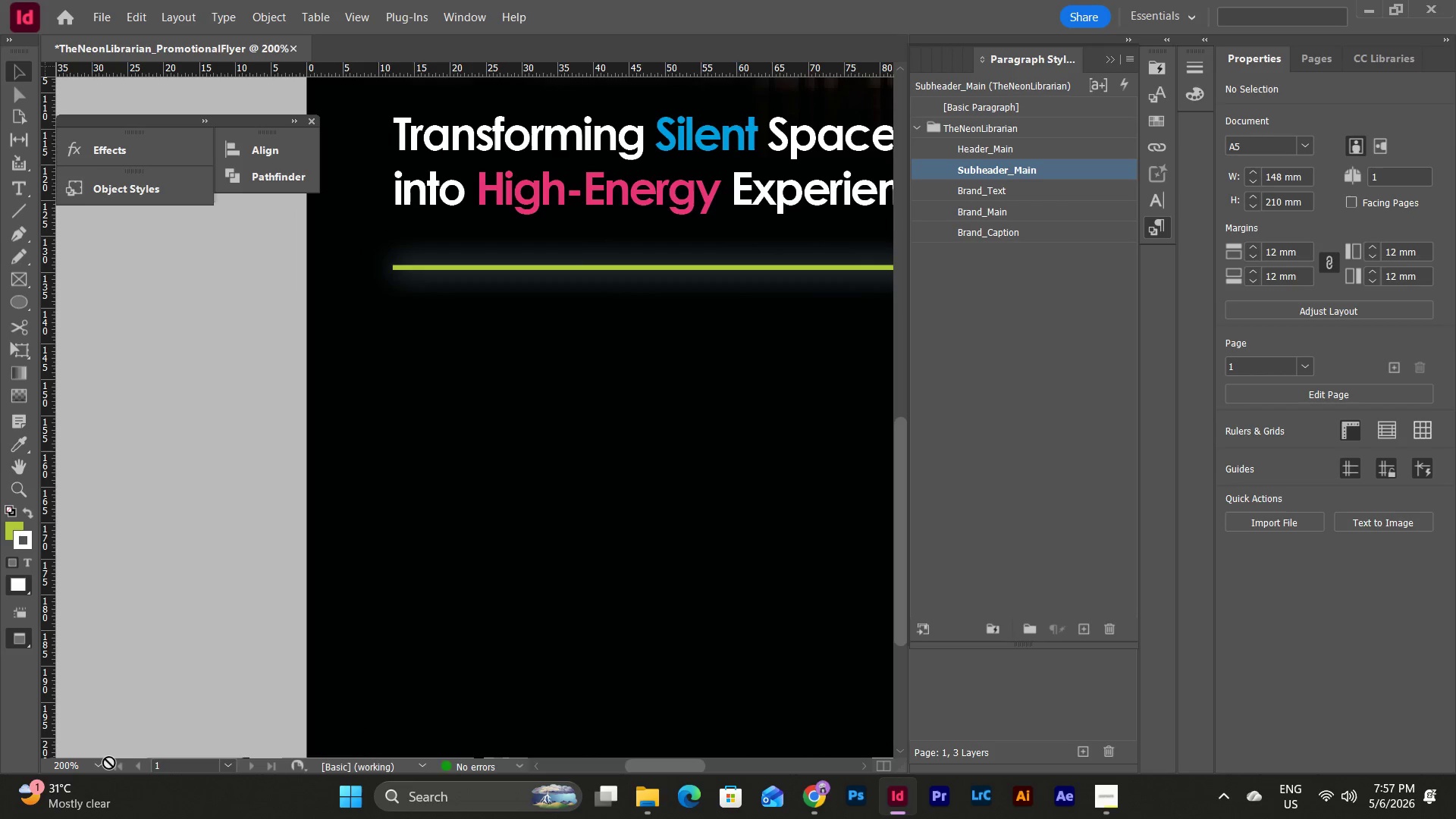 
left_click([102, 765])
 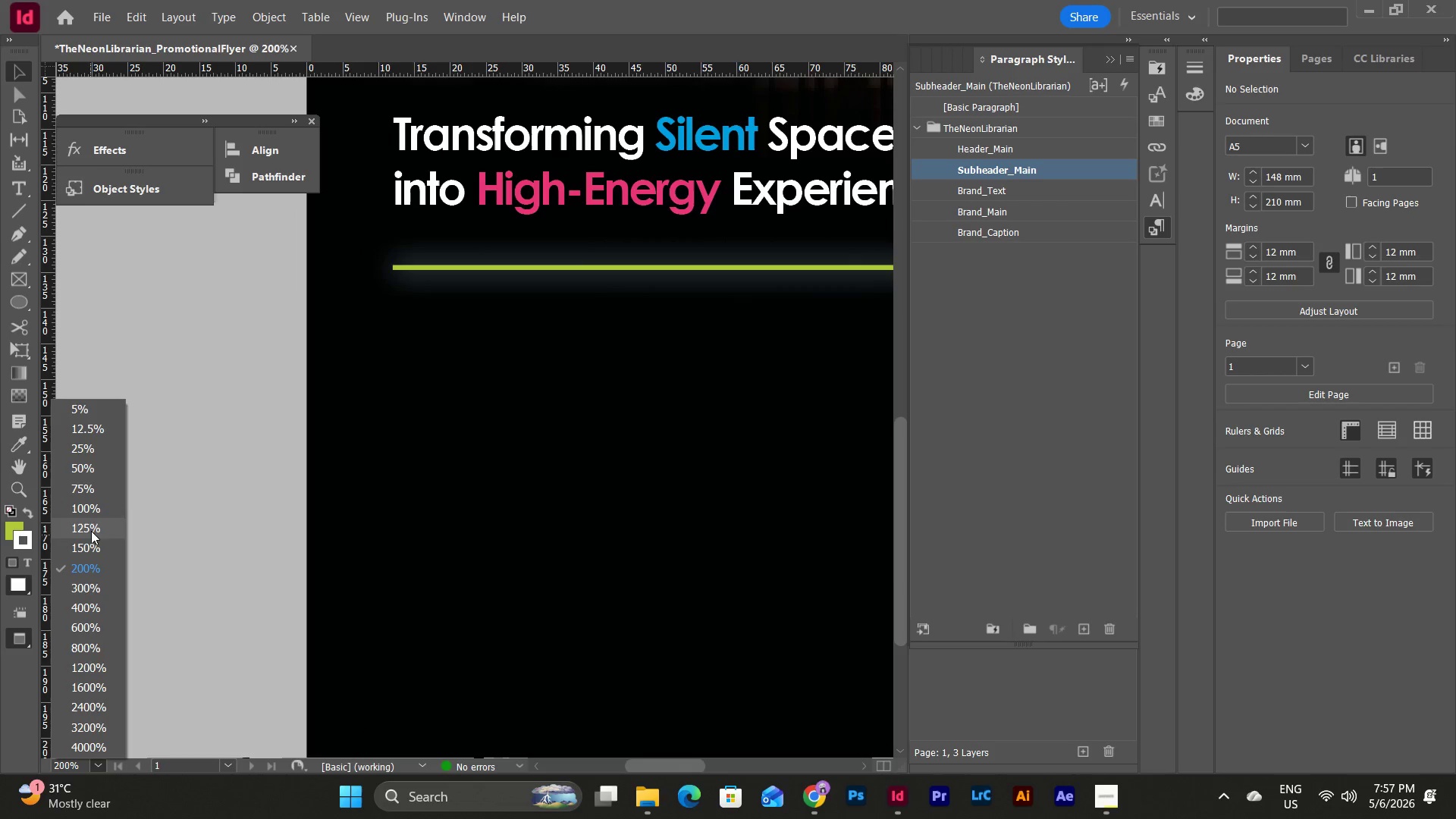 
left_click([91, 526])
 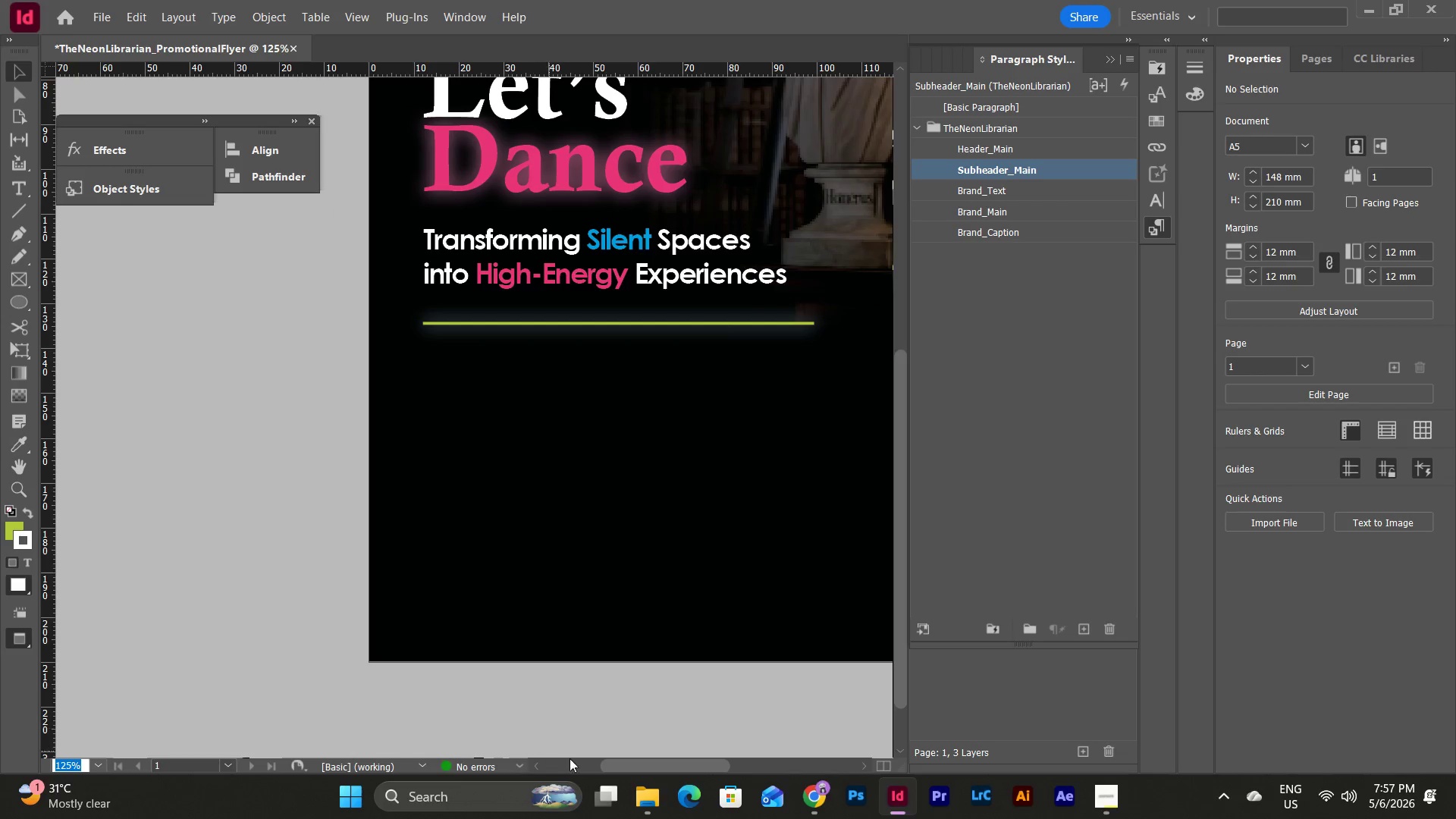 
left_click_drag(start_coordinate=[637, 767], to_coordinate=[677, 762])
 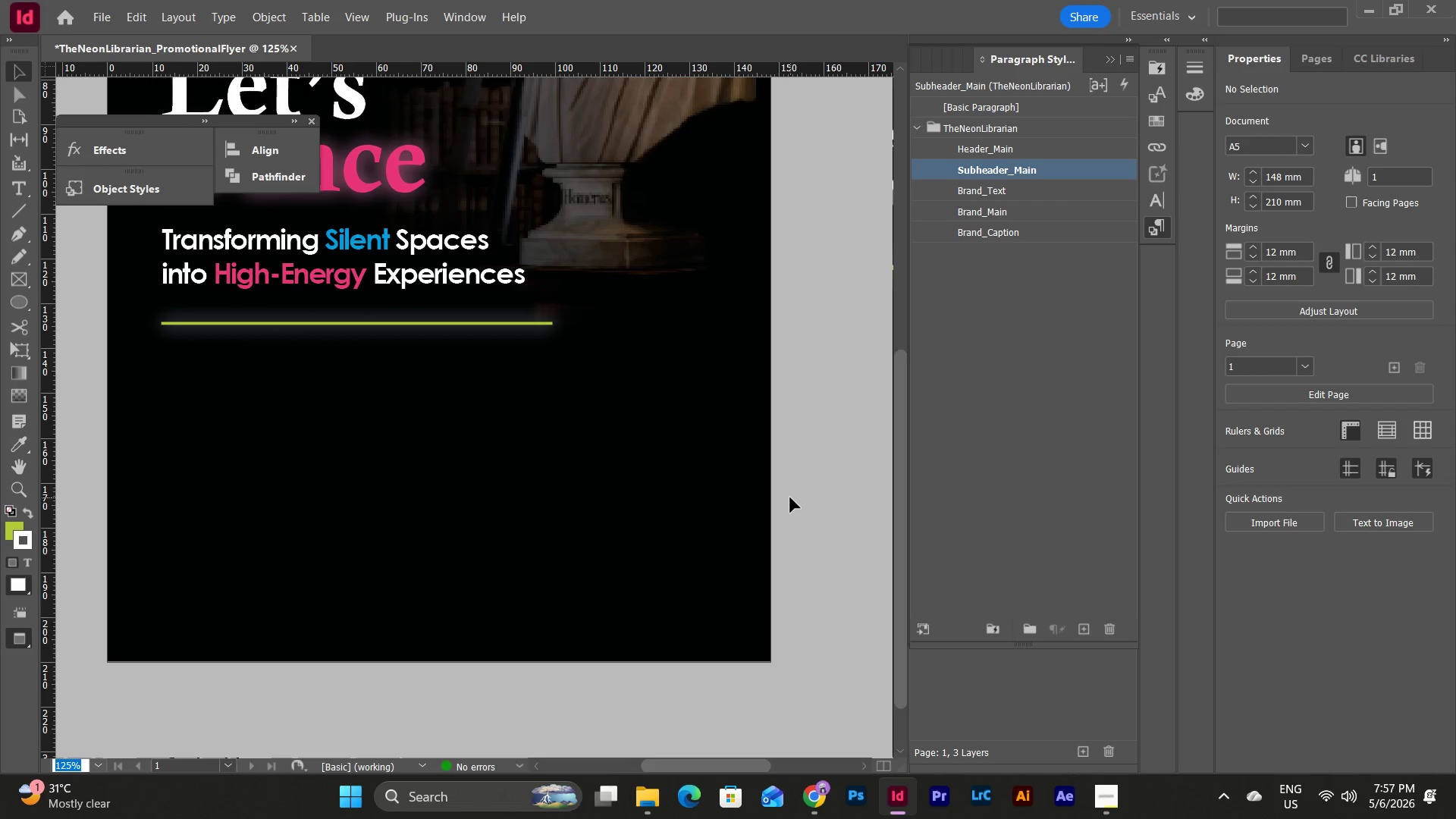 
key(W)
 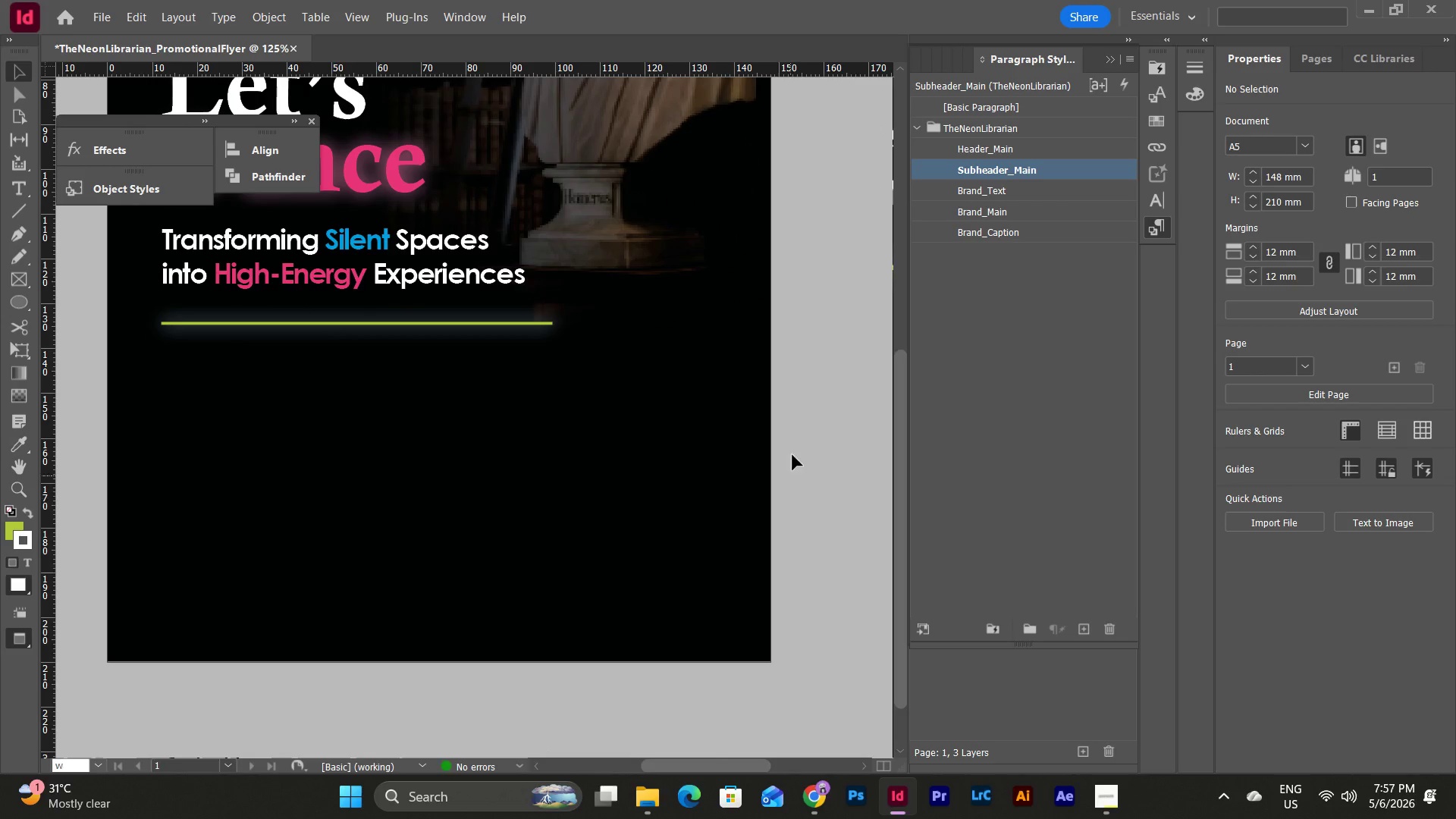 
left_click([792, 453])
 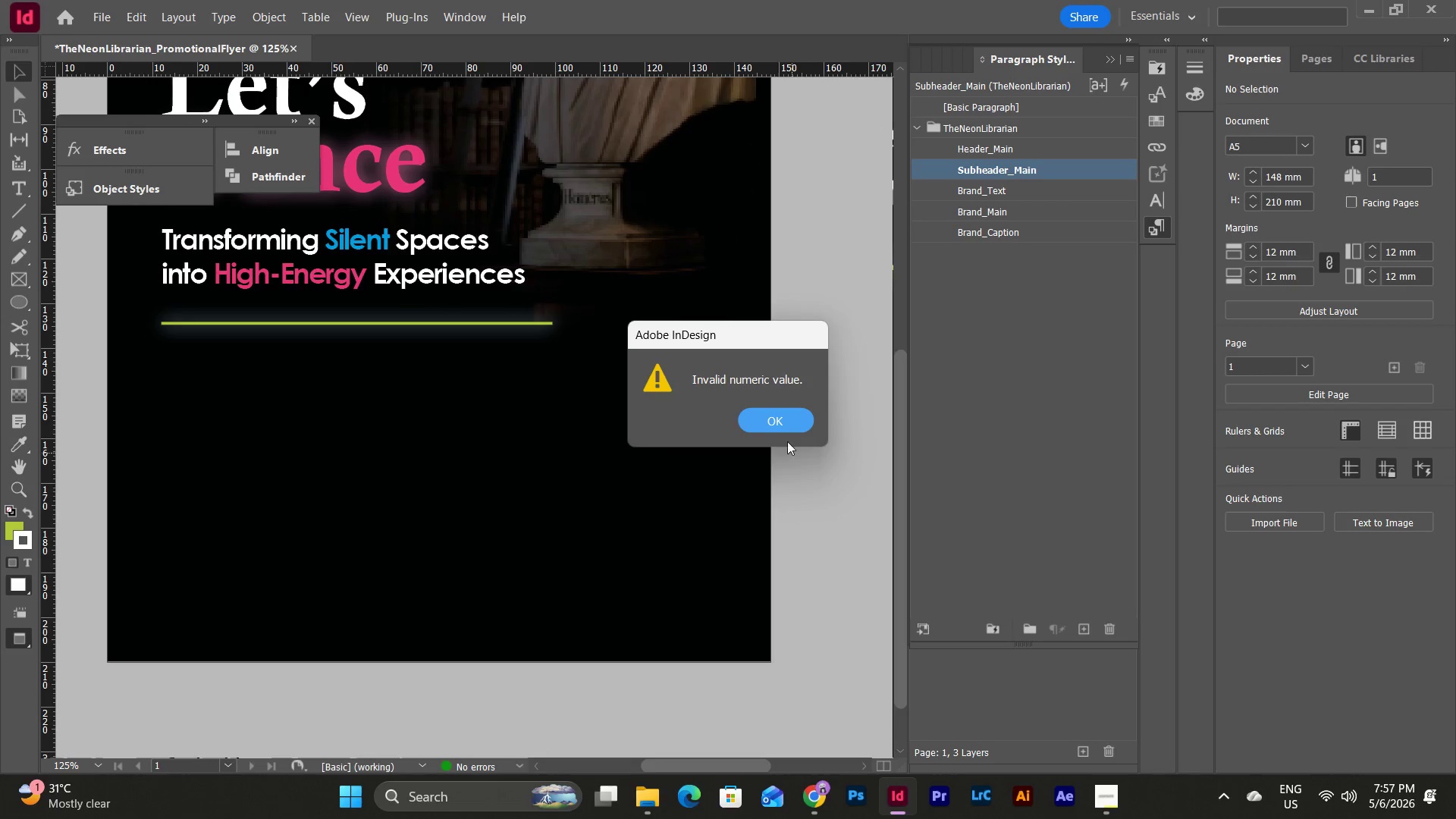 
left_click([792, 416])
 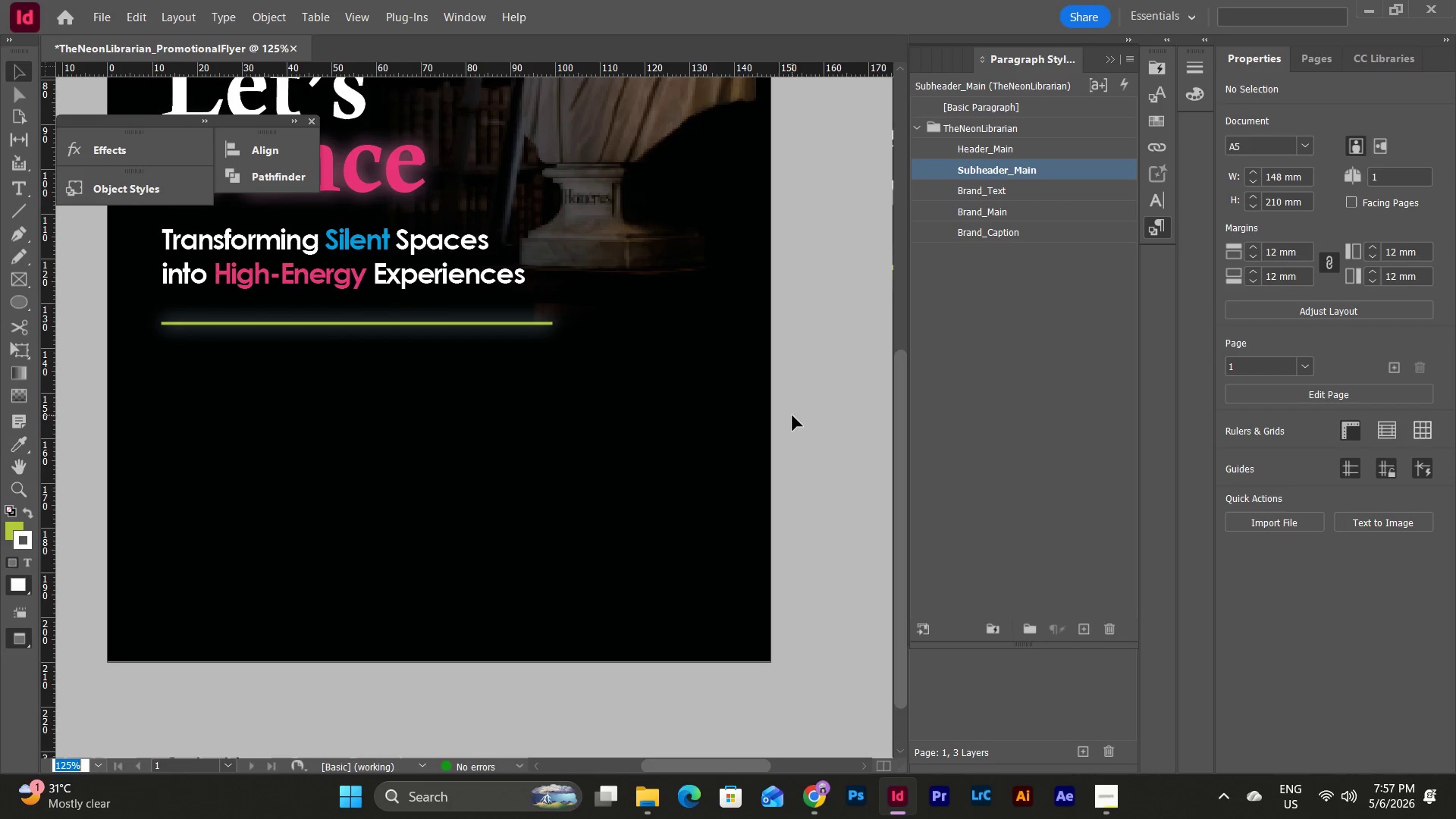 
key(Escape)
 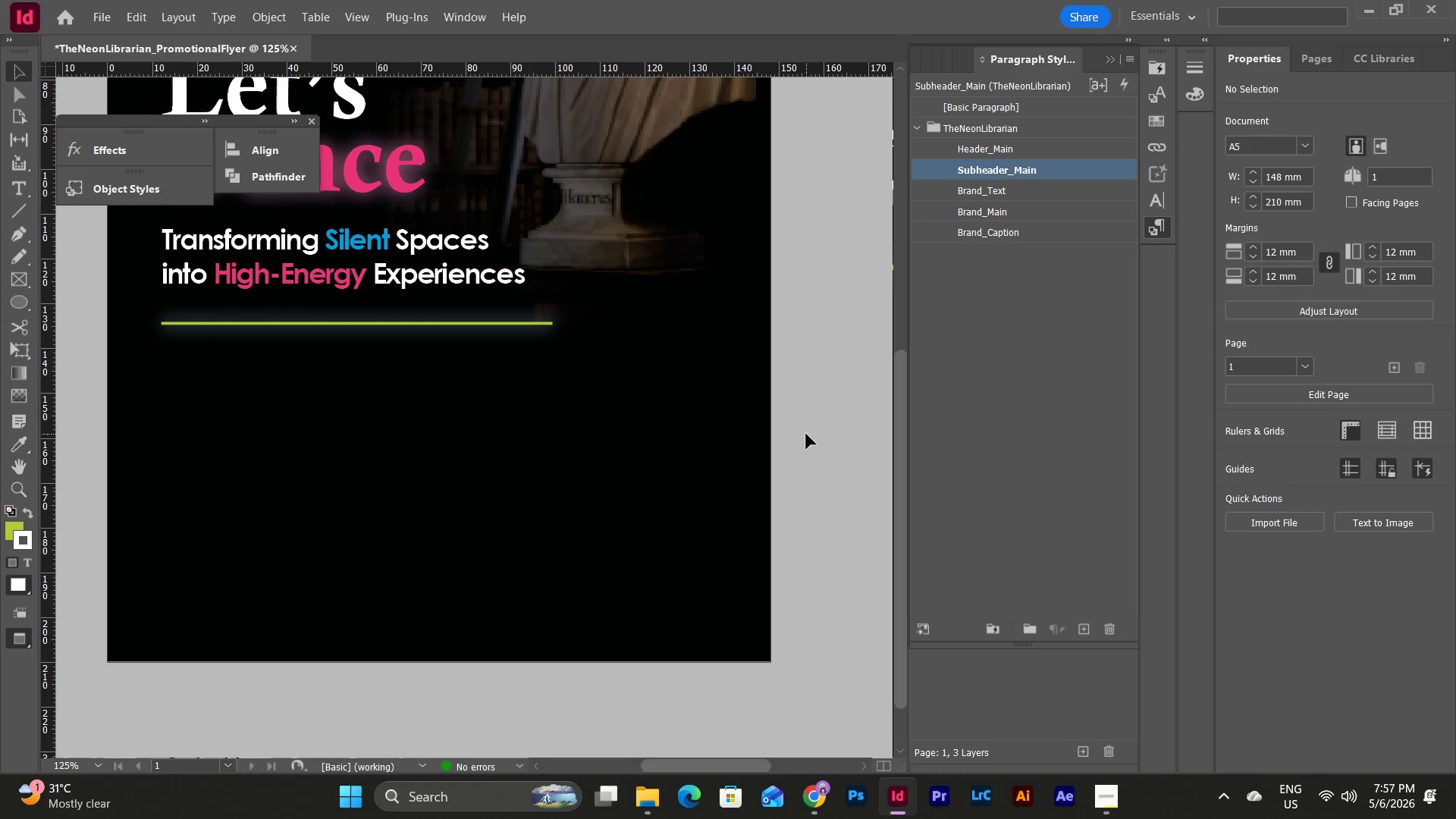 
left_click([806, 434])
 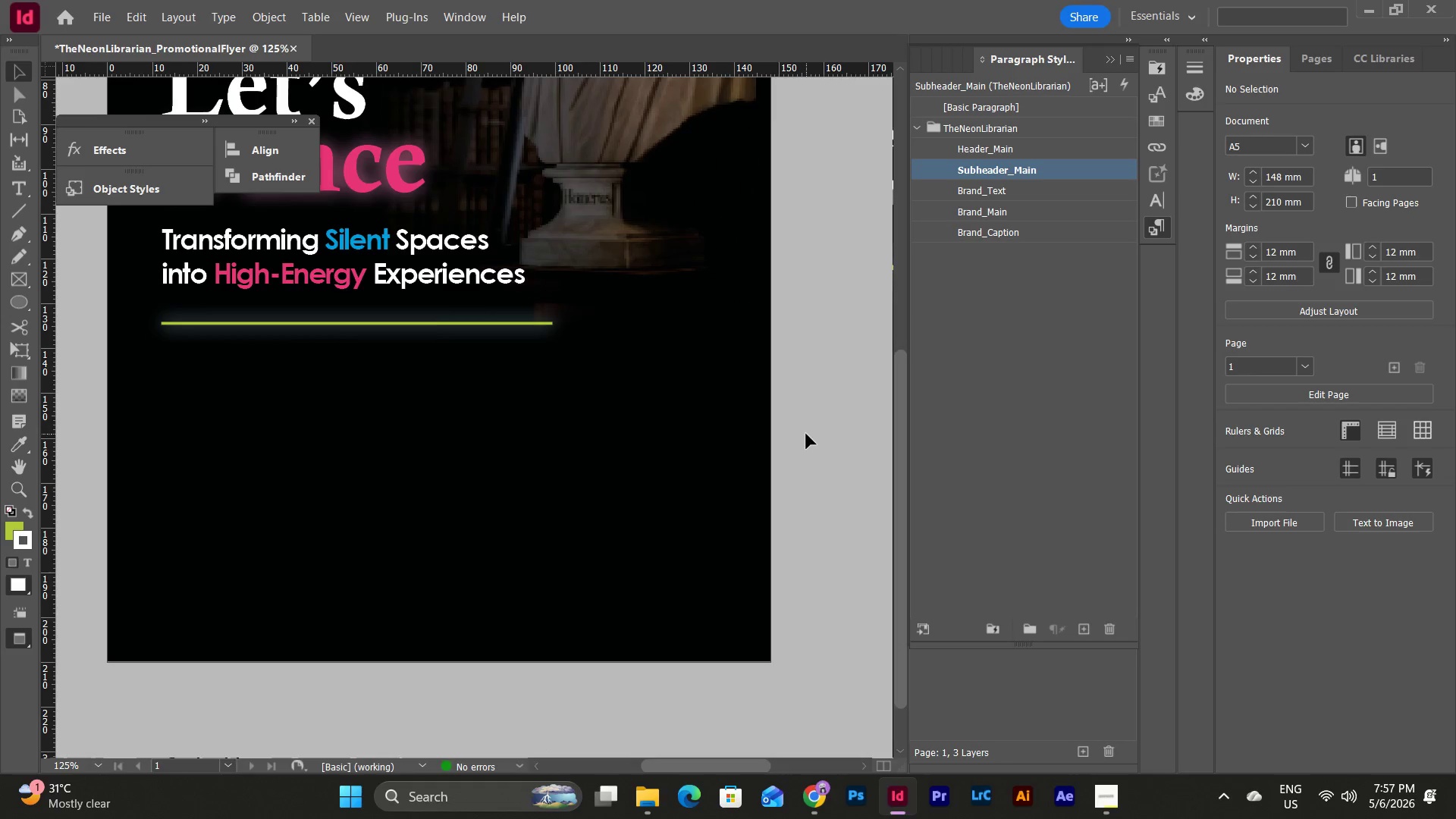 
key(W)
 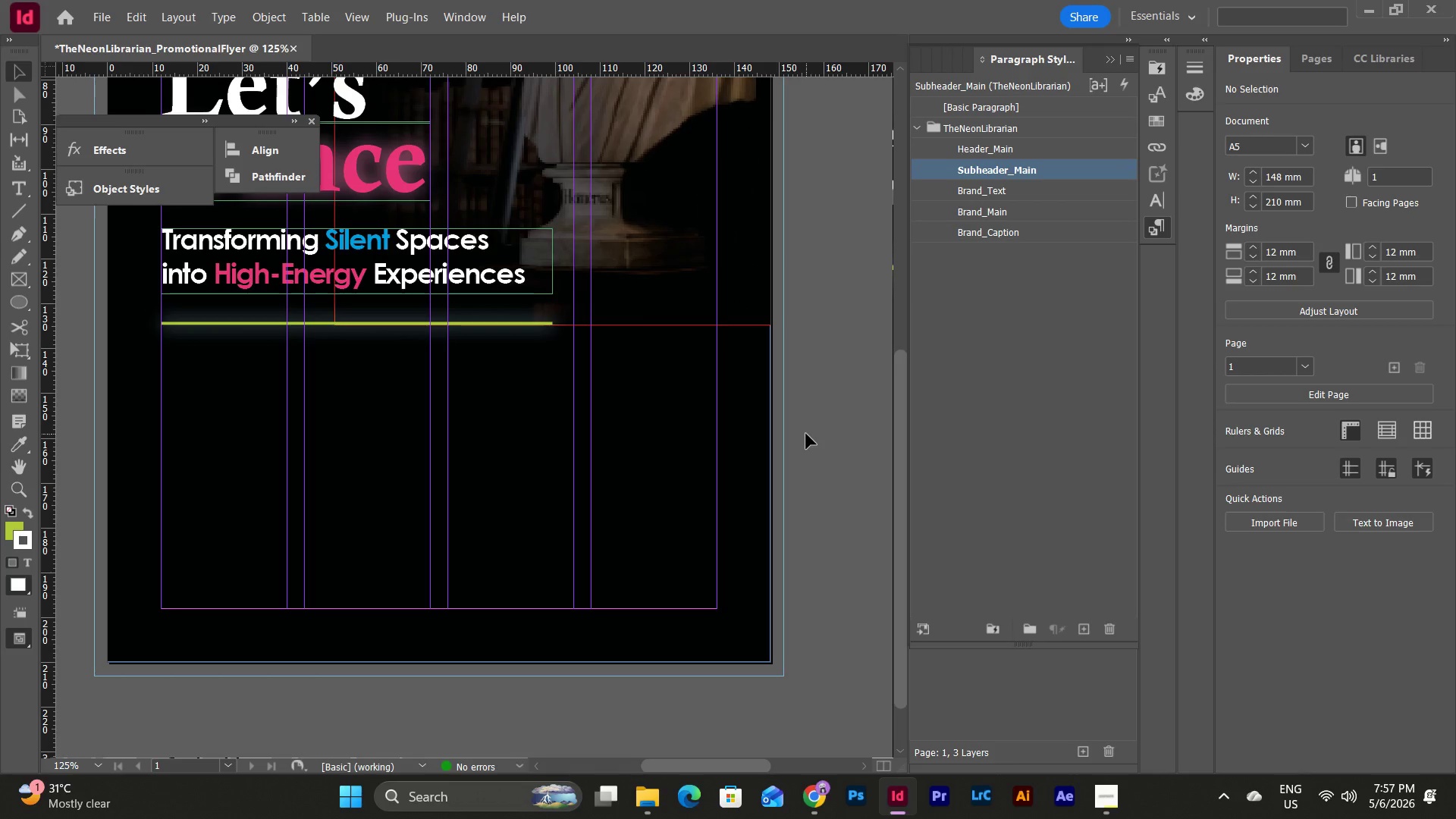 
scroll: coordinate [806, 434], scroll_direction: up, amount: 4.0
 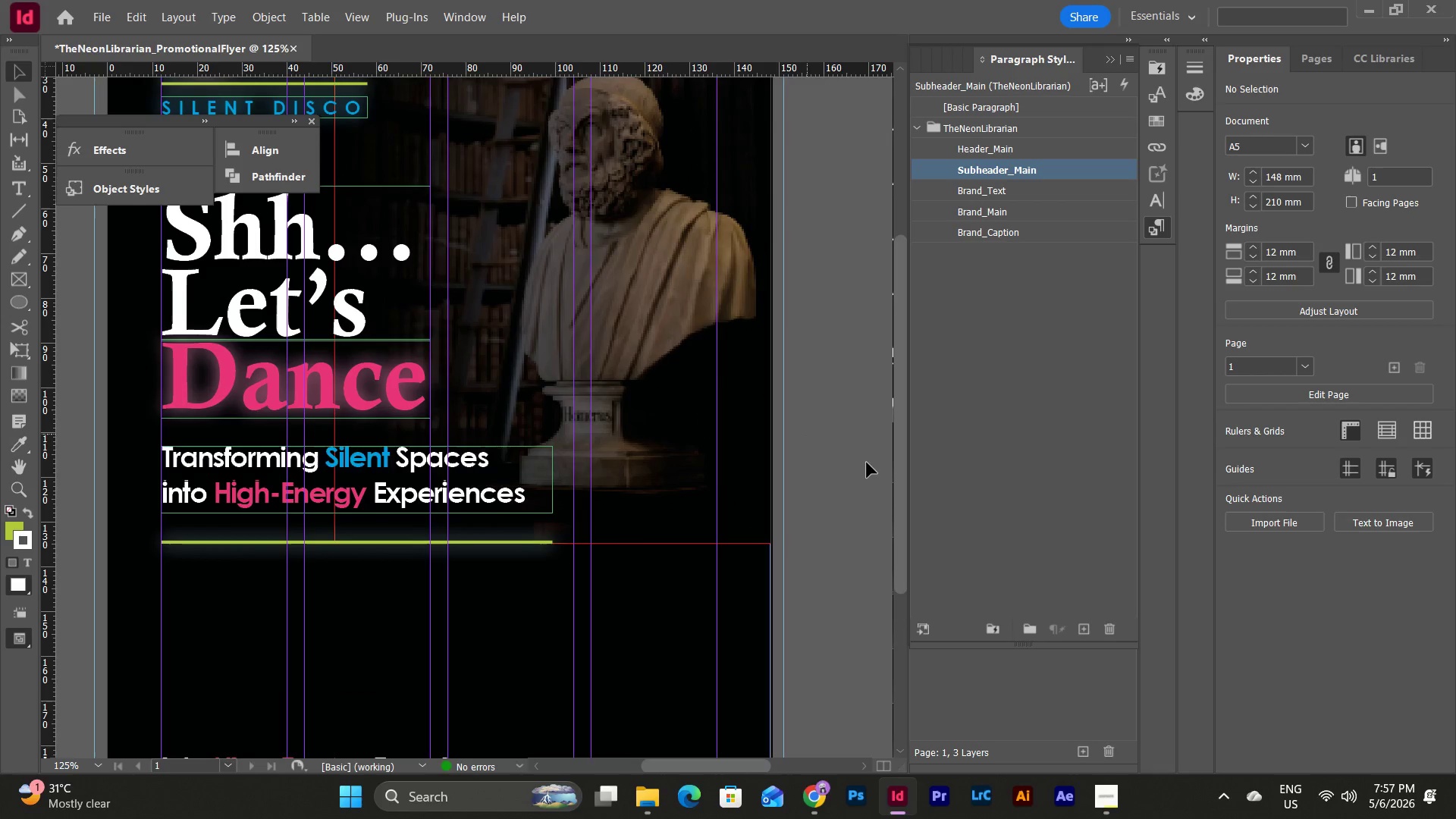 
left_click([1101, 803])